 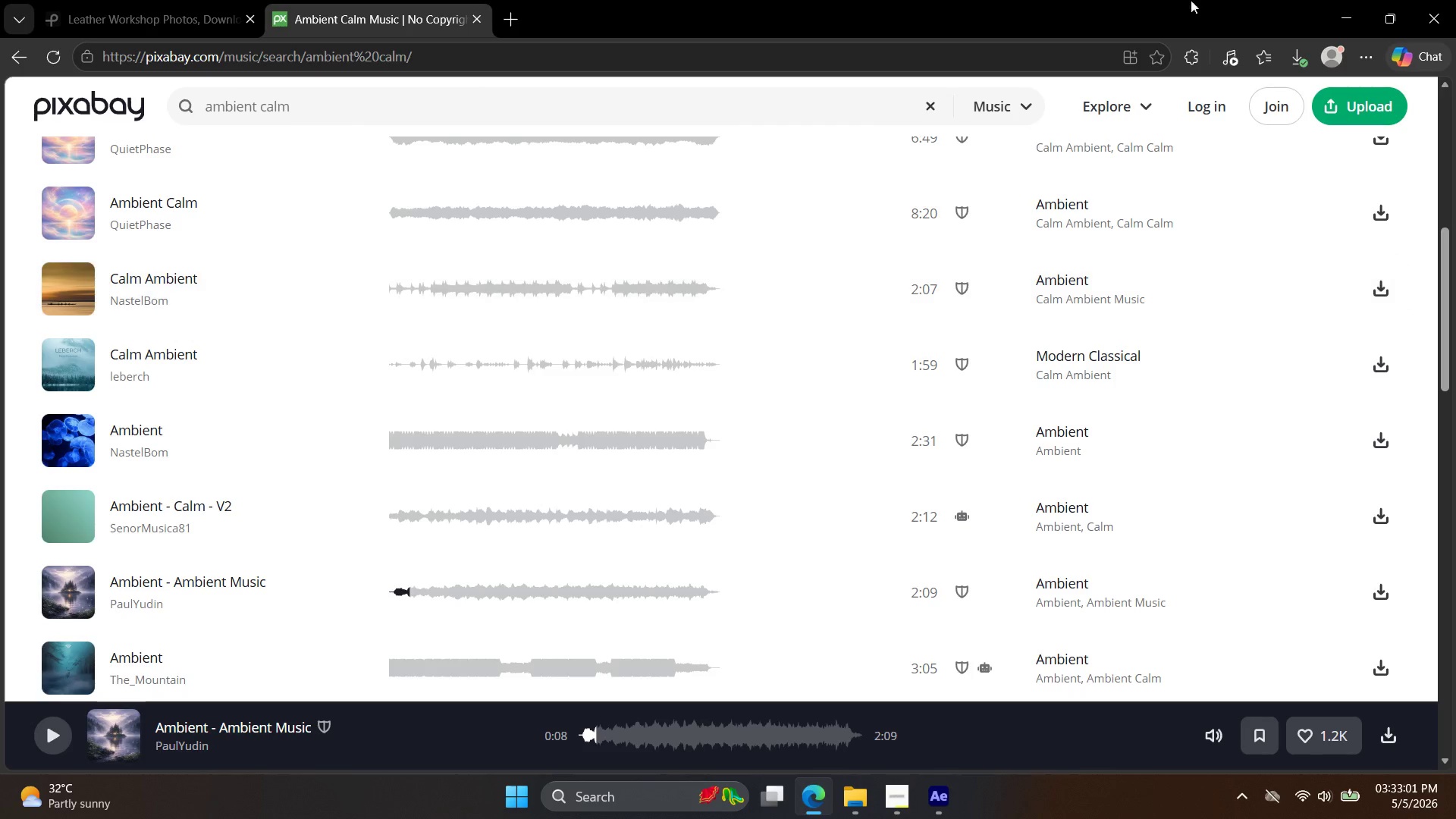 
left_click([1189, 54])
 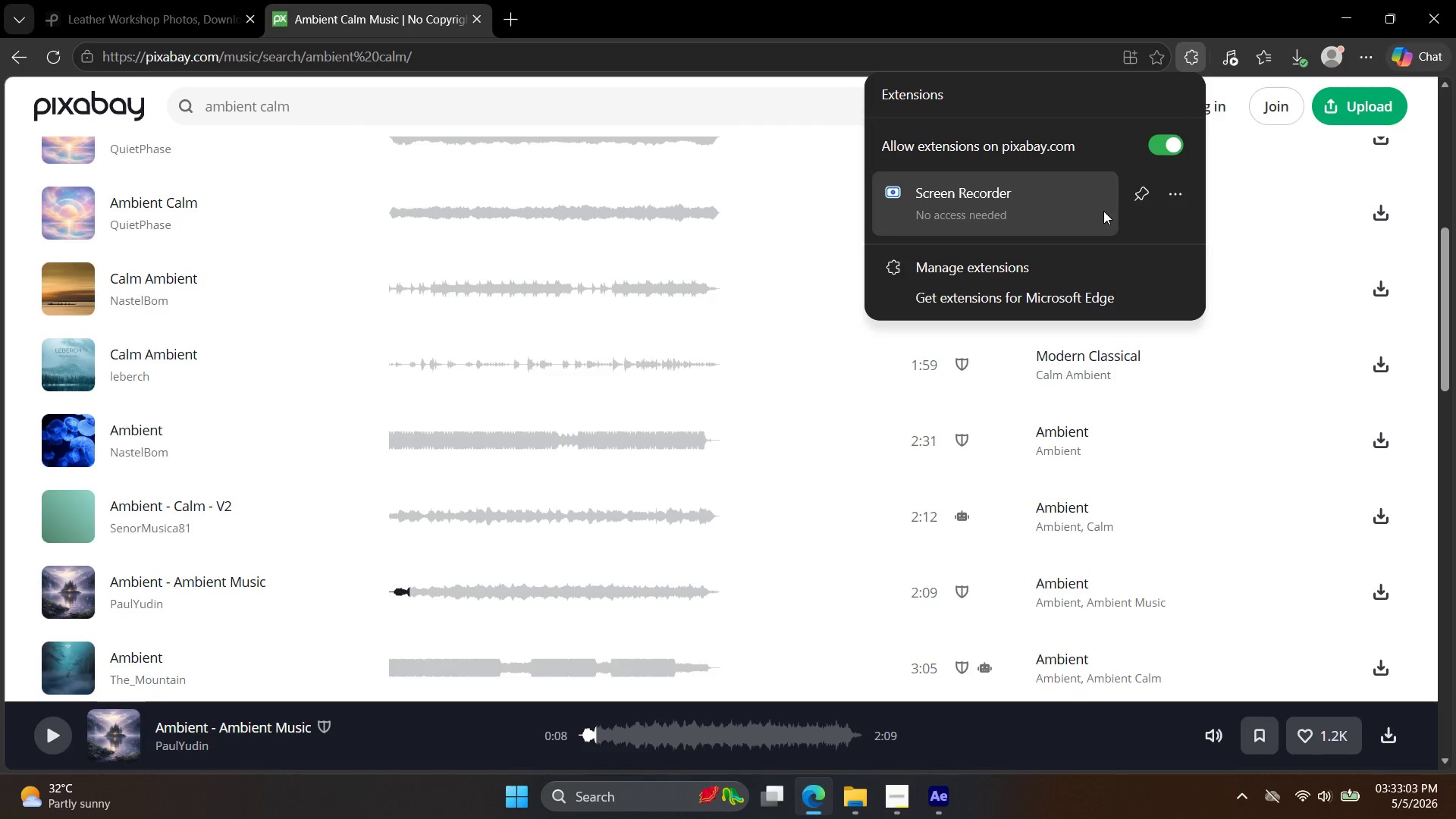 
left_click([1028, 196])
 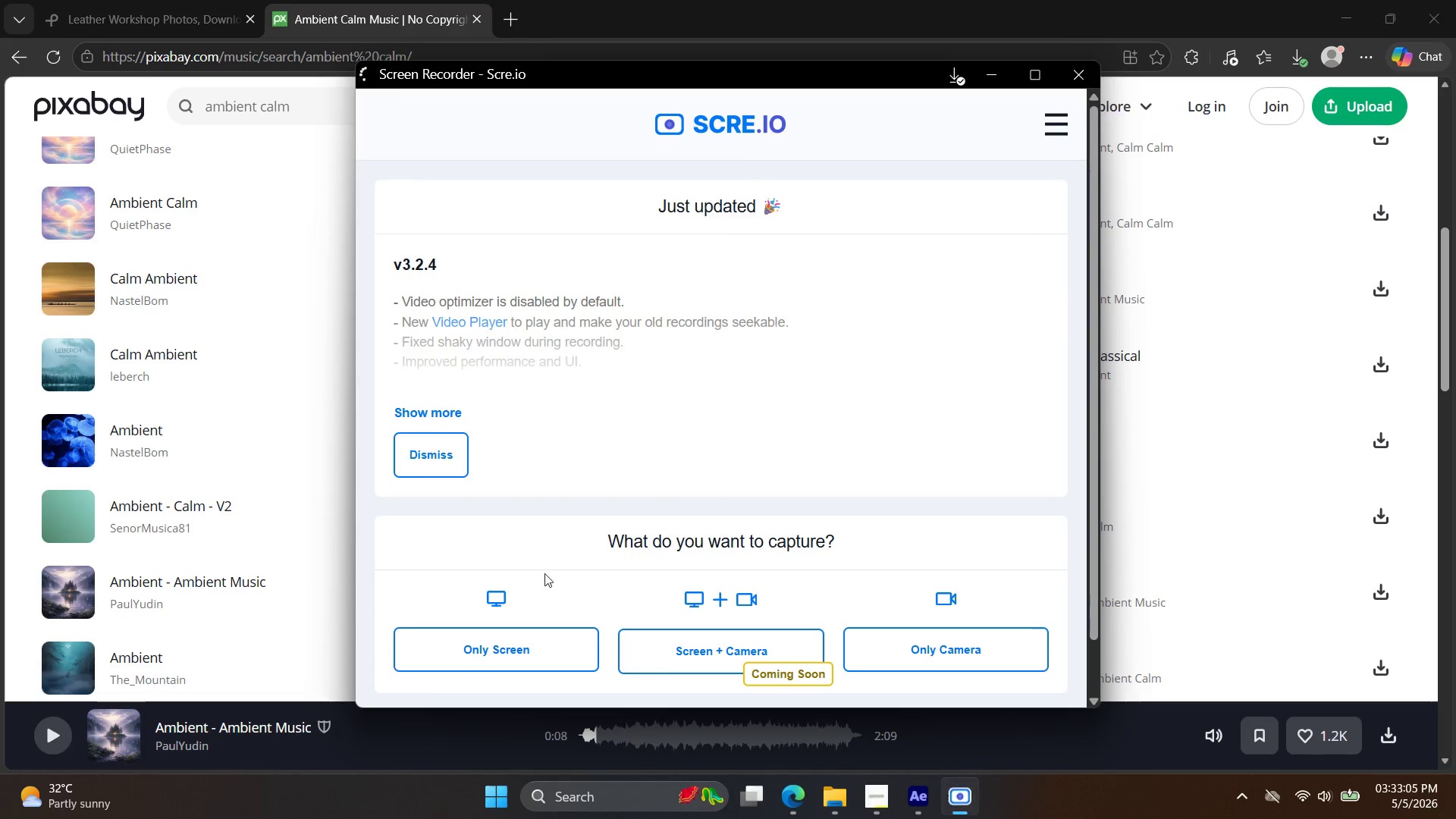 
scroll: coordinate [755, 374], scroll_direction: down, amount: 12.0
 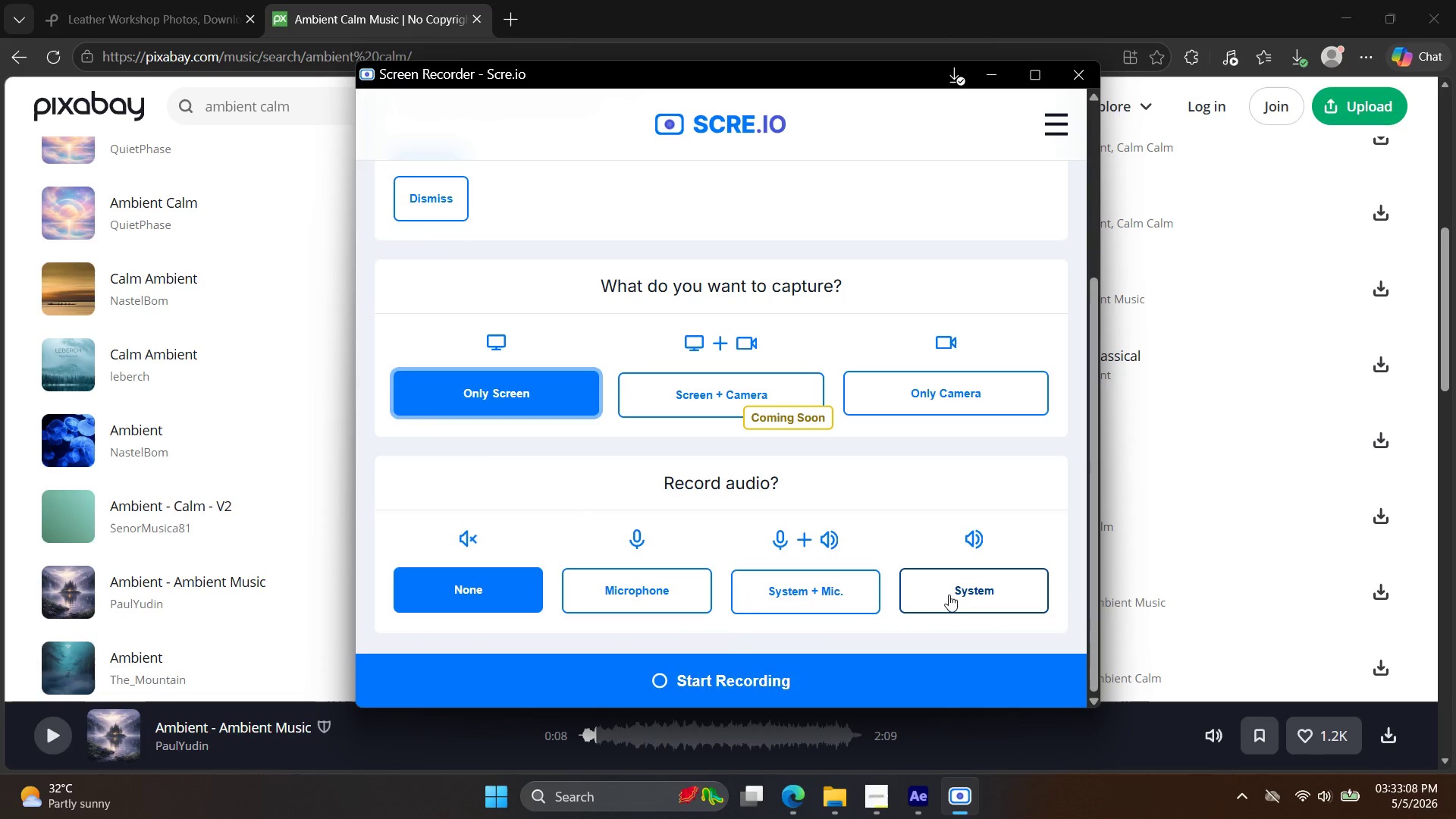 
left_click([949, 595])
 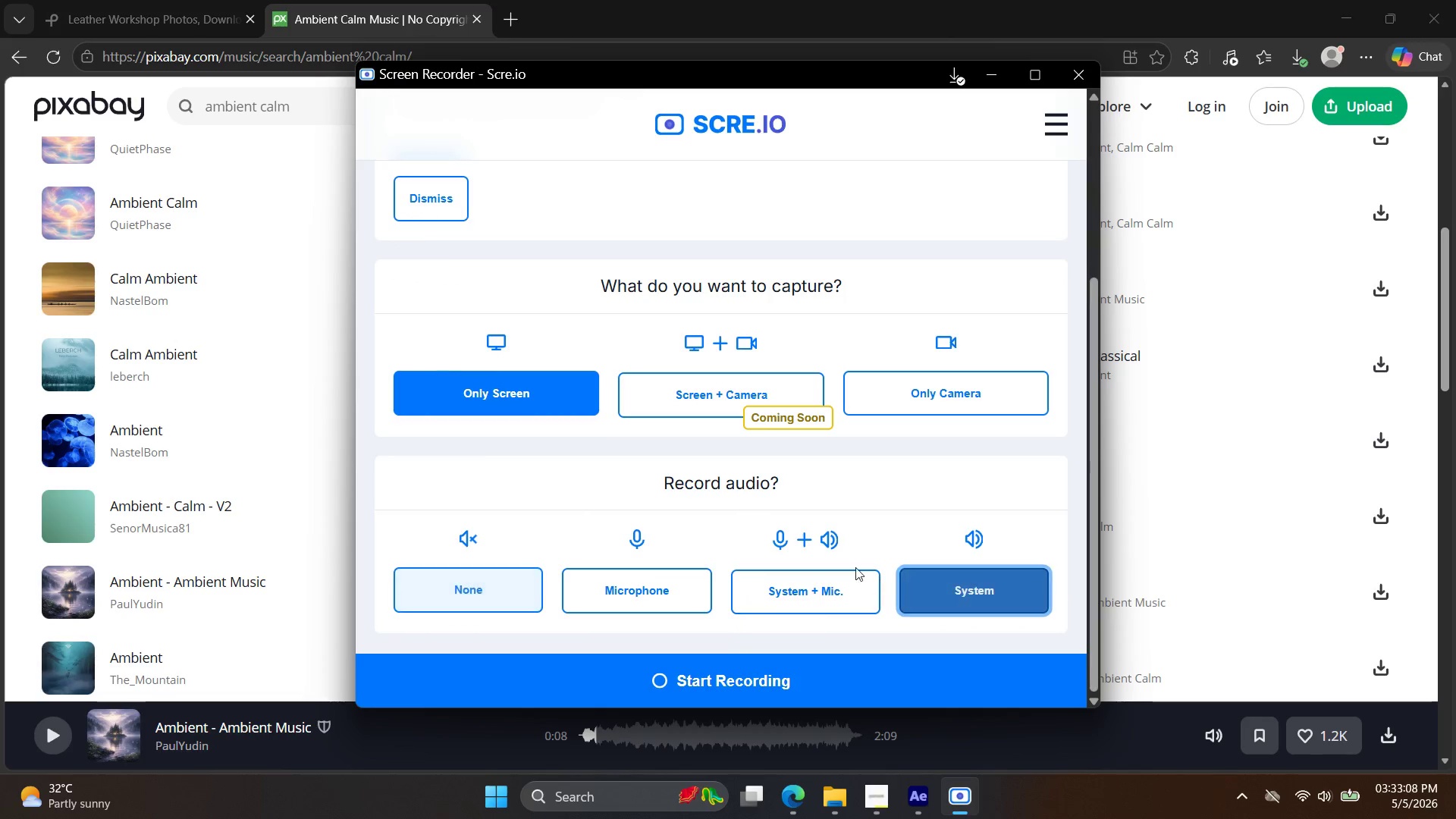 
scroll: coordinate [846, 558], scroll_direction: down, amount: 2.0
 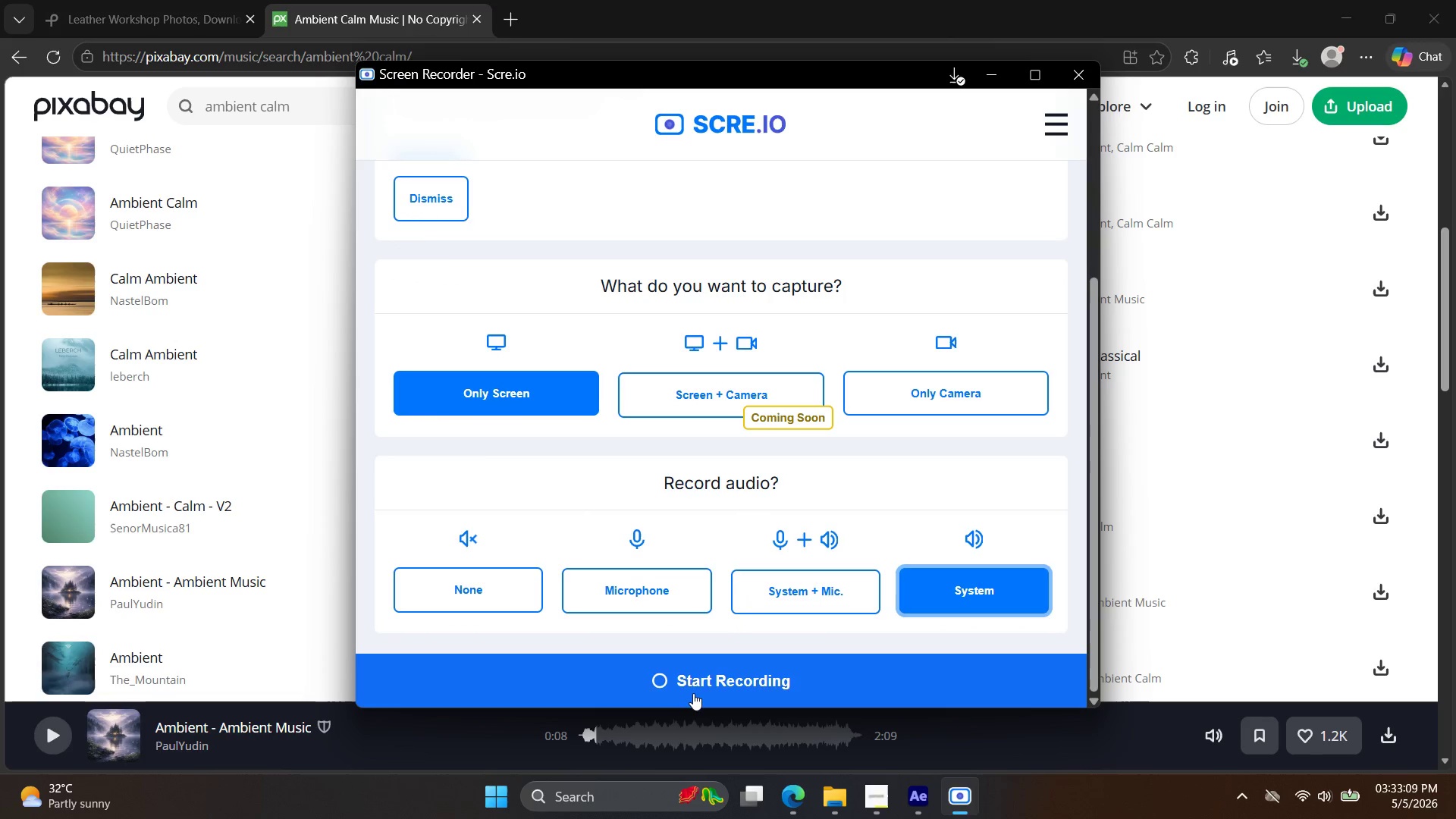 
left_click([692, 689])
 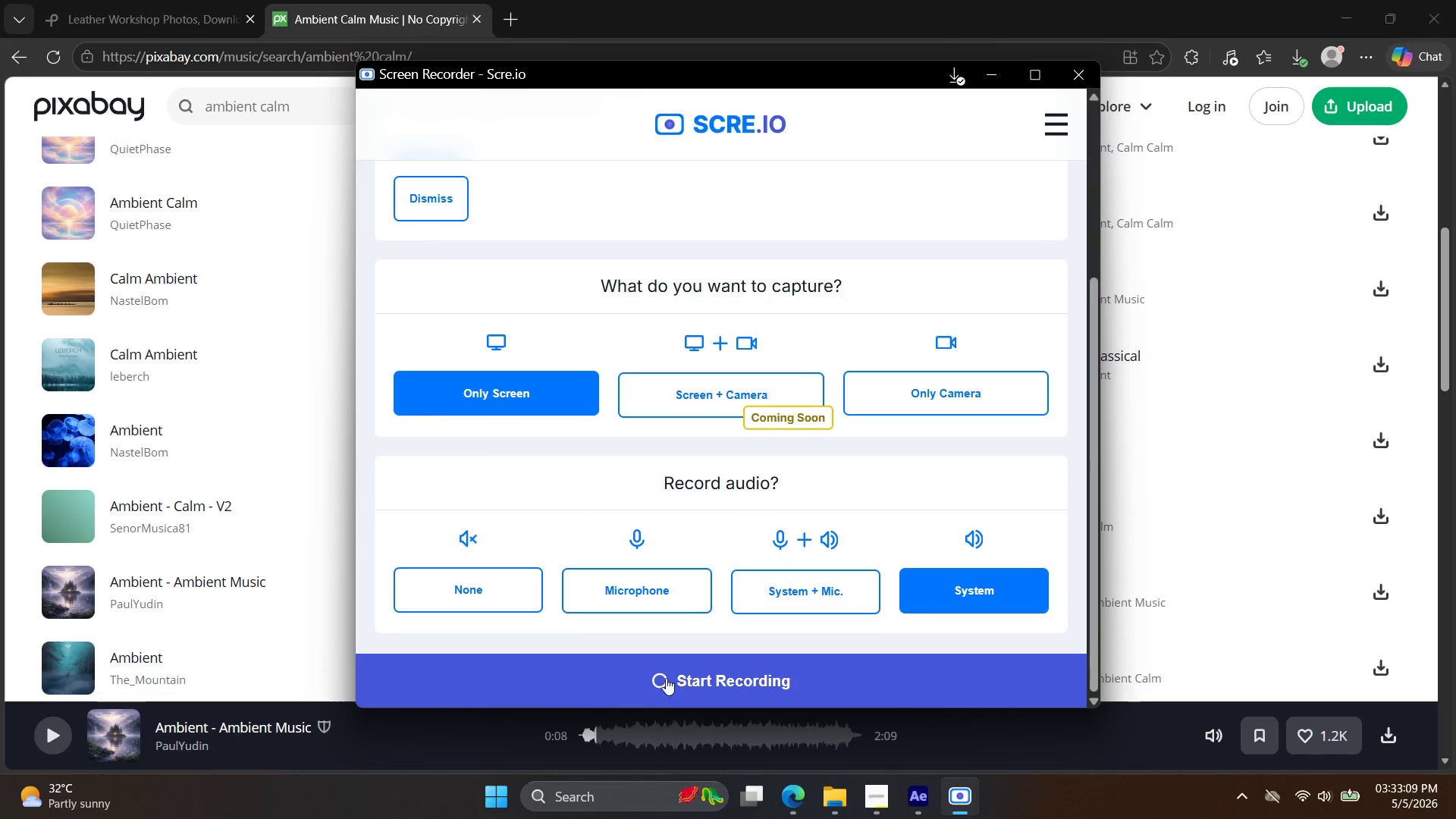 
left_click([658, 678])
 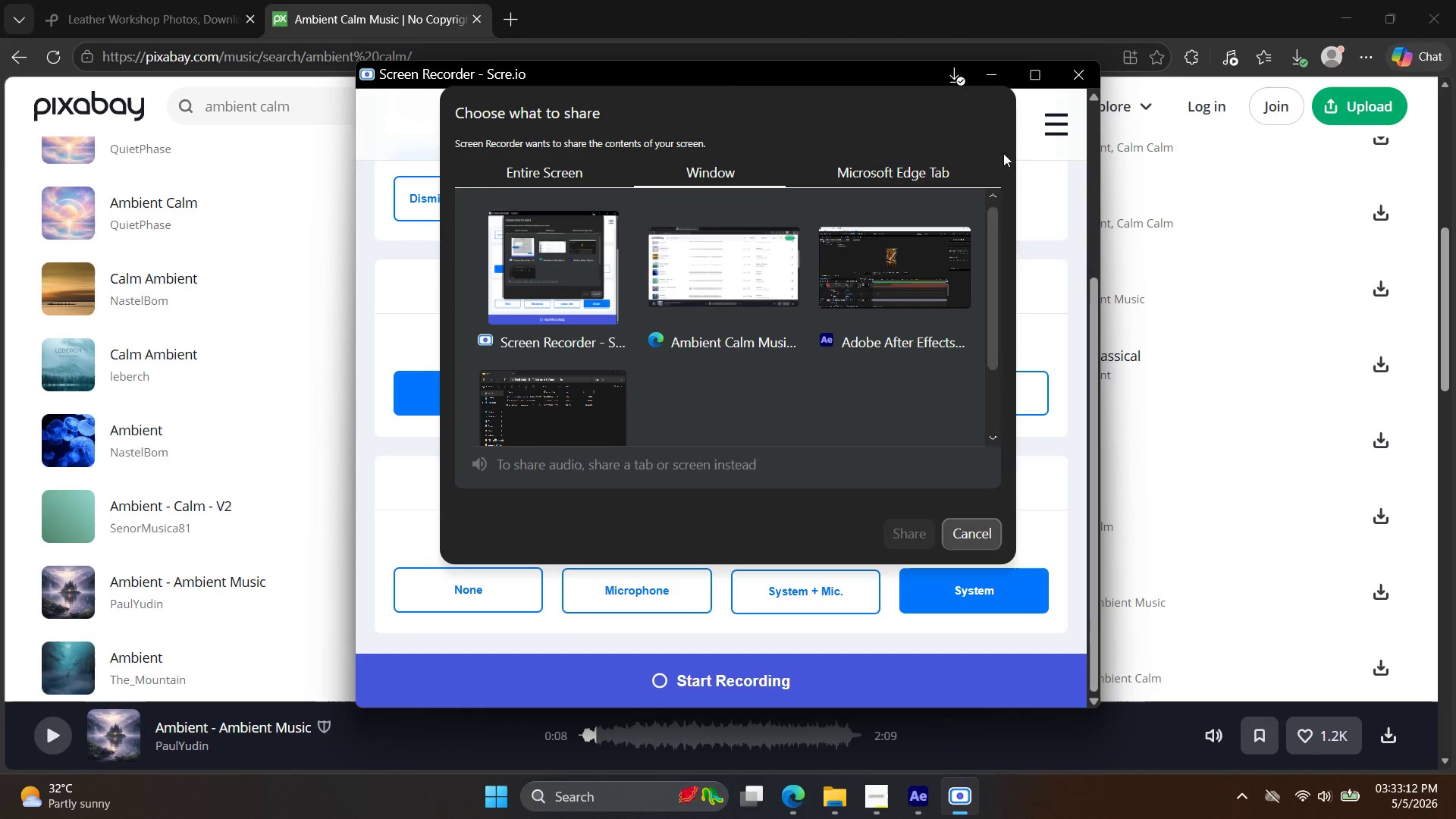 
left_click([965, 526])
 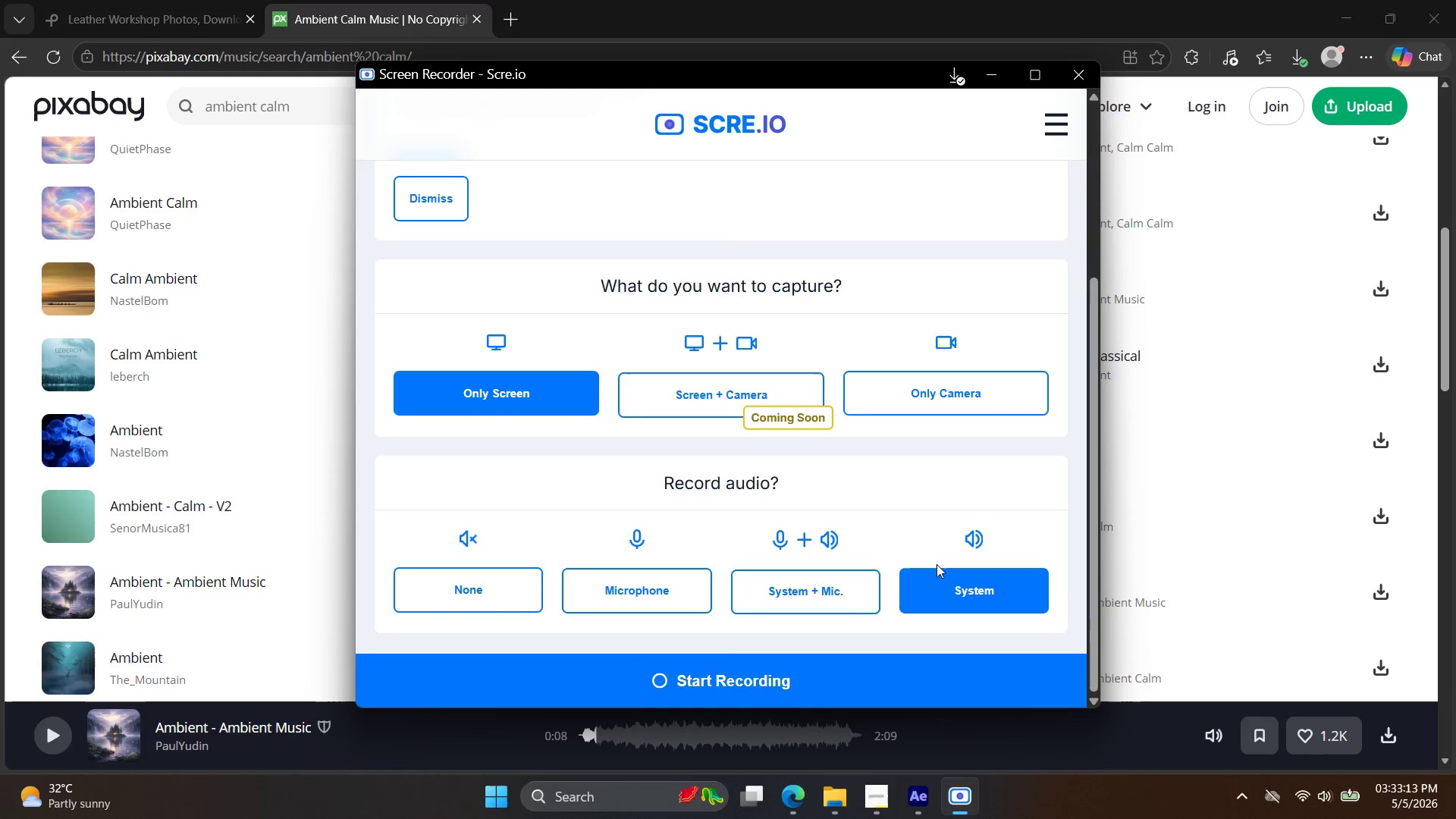 
left_click([952, 579])
 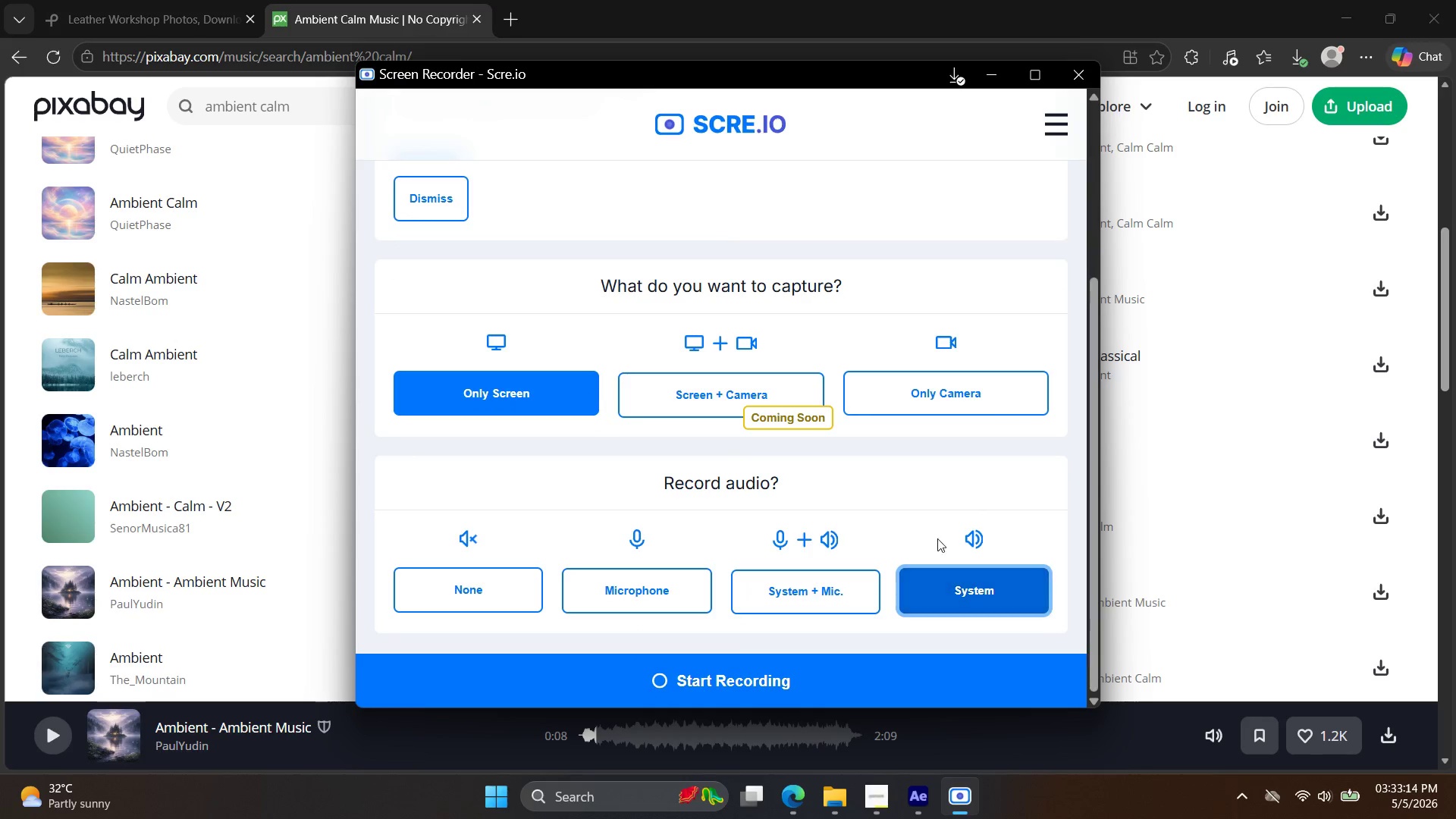 
scroll: coordinate [906, 491], scroll_direction: down, amount: 3.0
 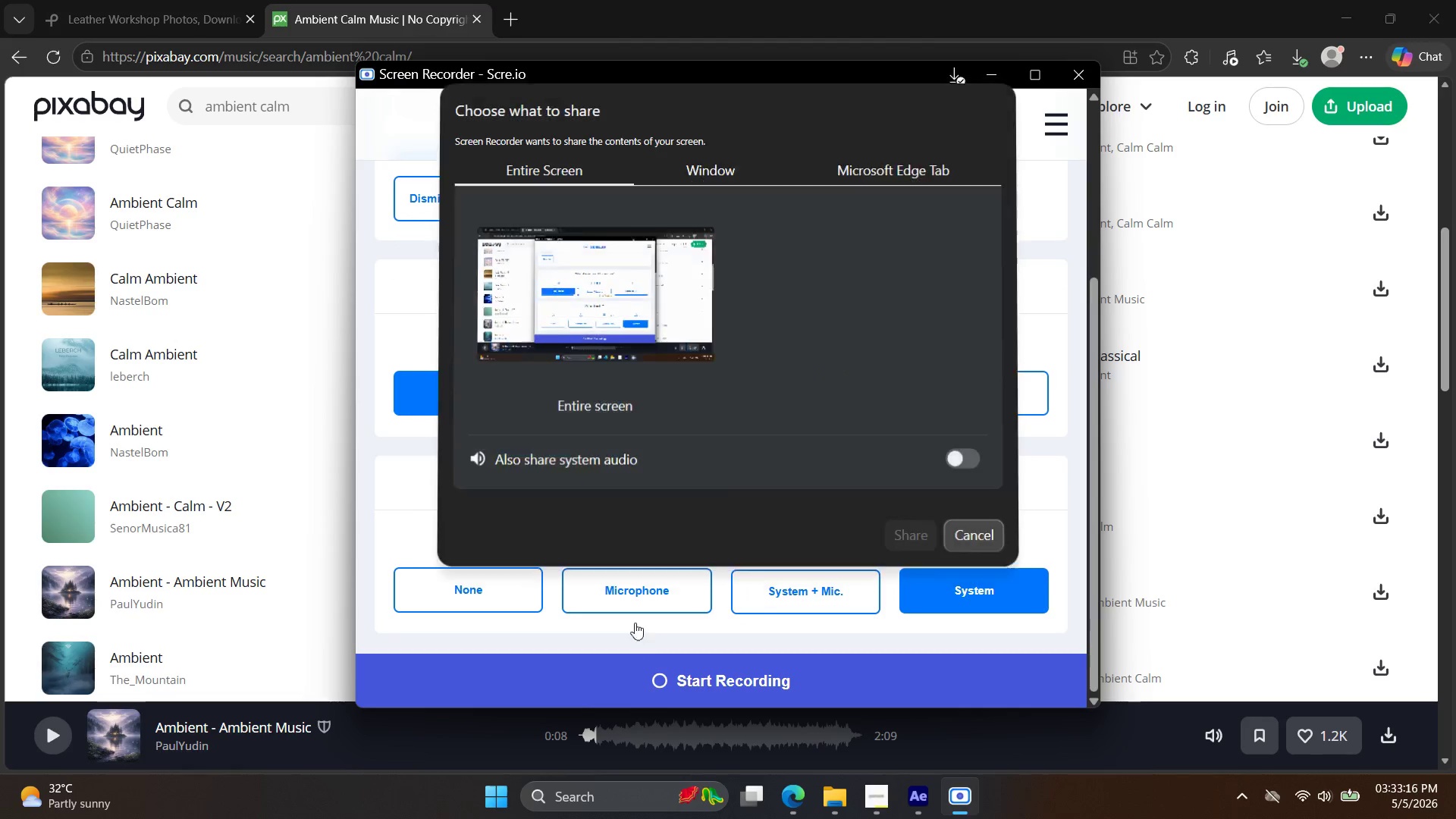 
left_click([577, 304])
 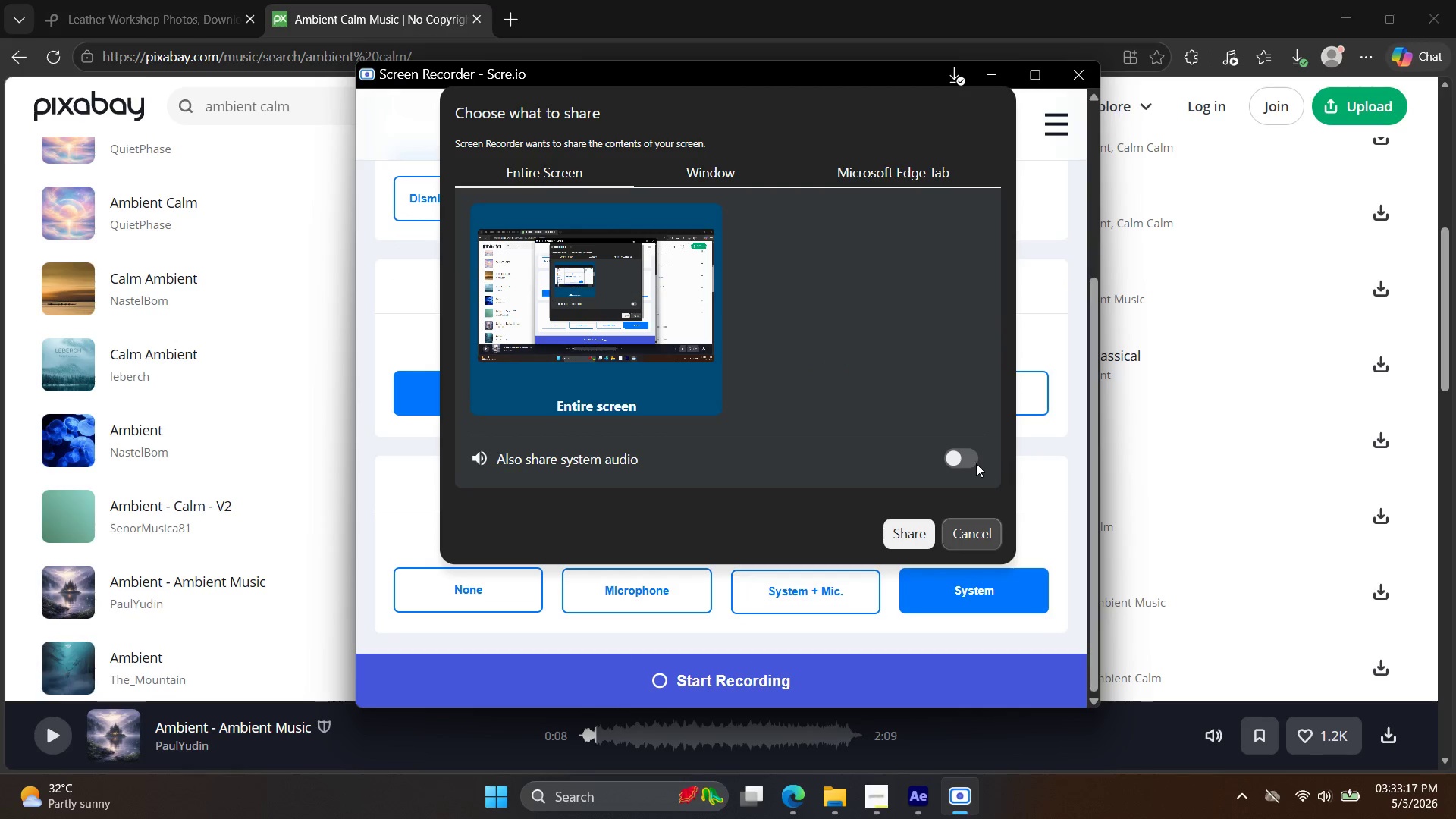 
left_click([968, 458])
 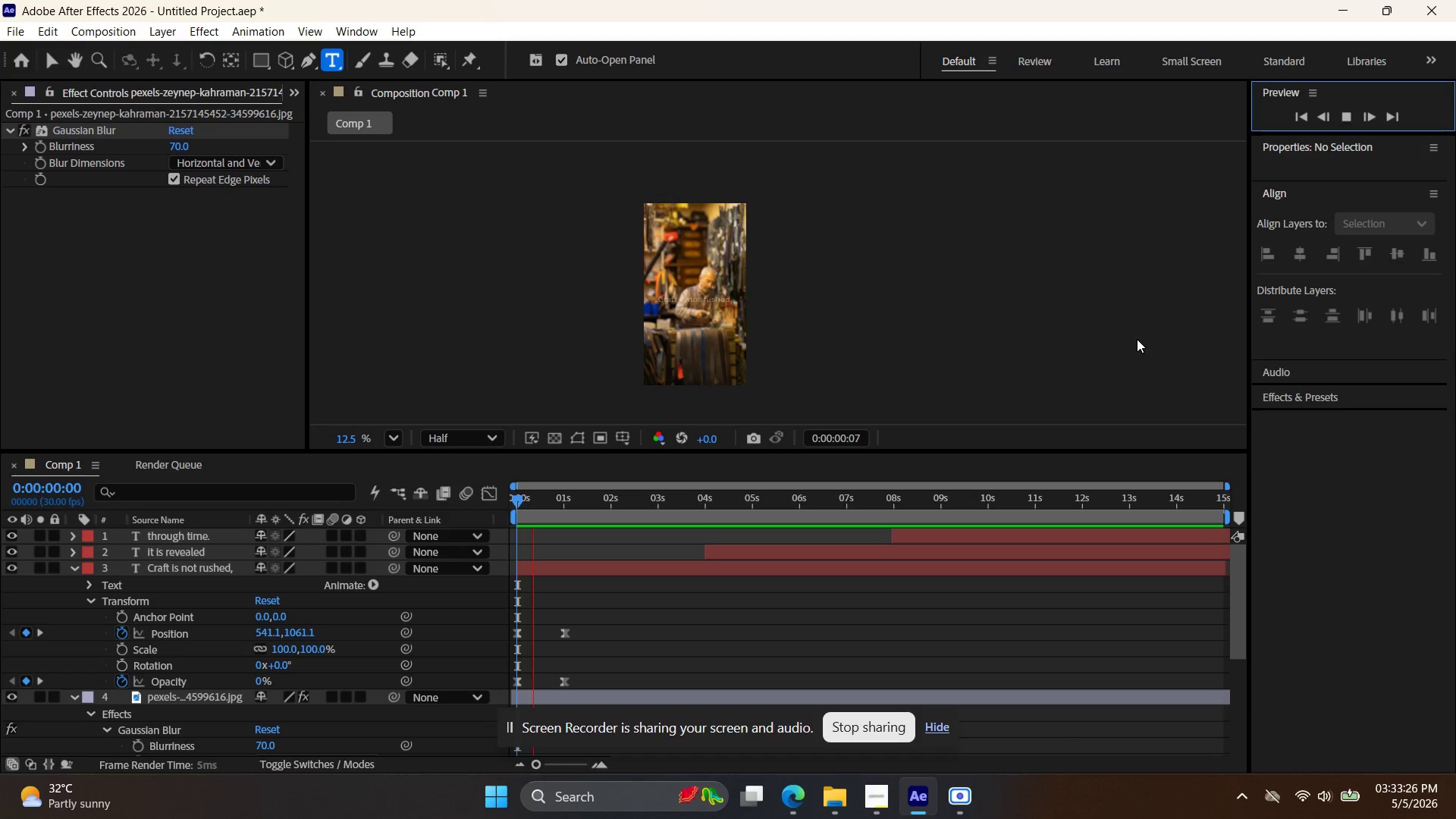 
wait(13.73)
 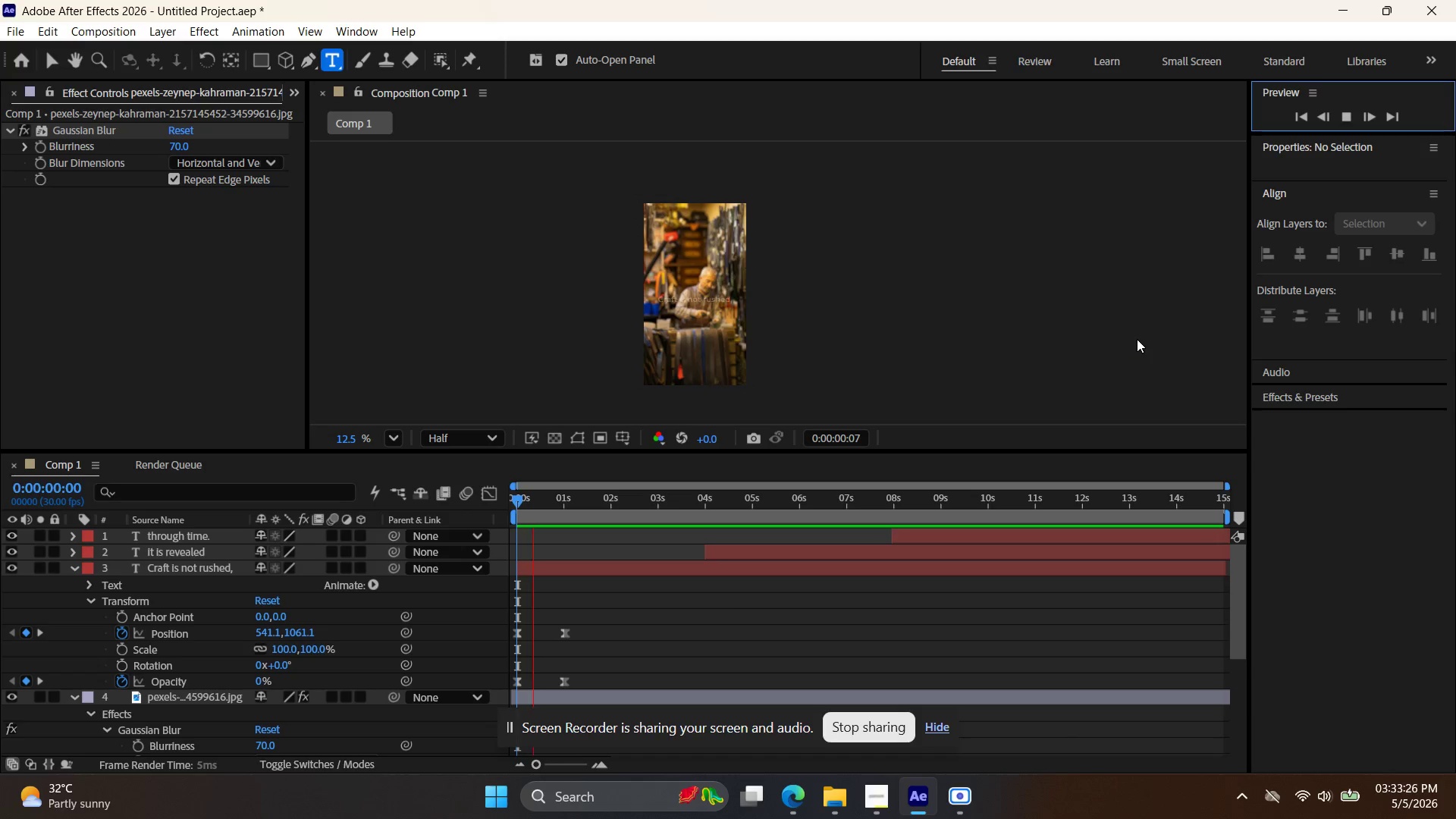 
left_click([79, 571])
 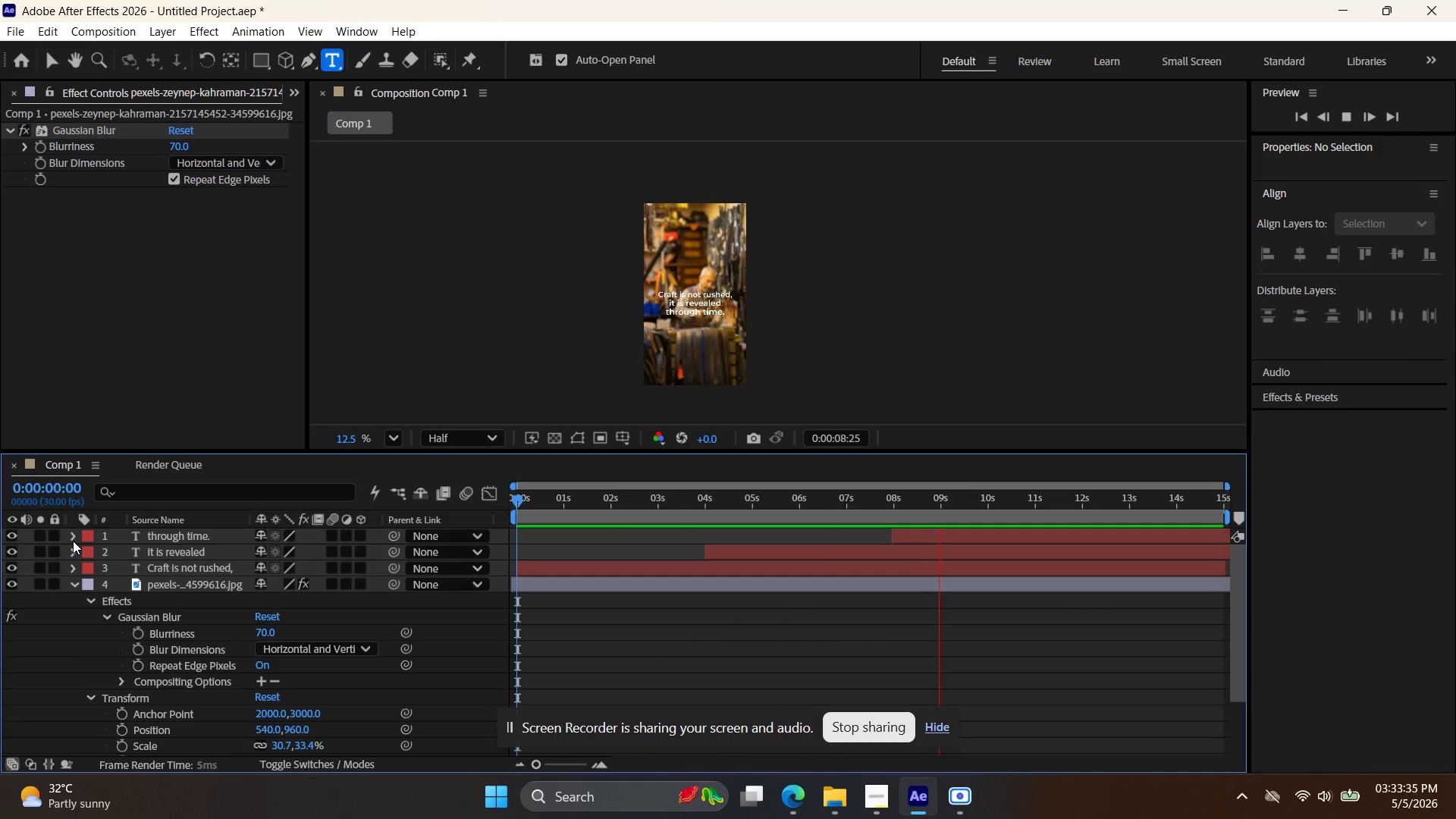 
wait(8.64)
 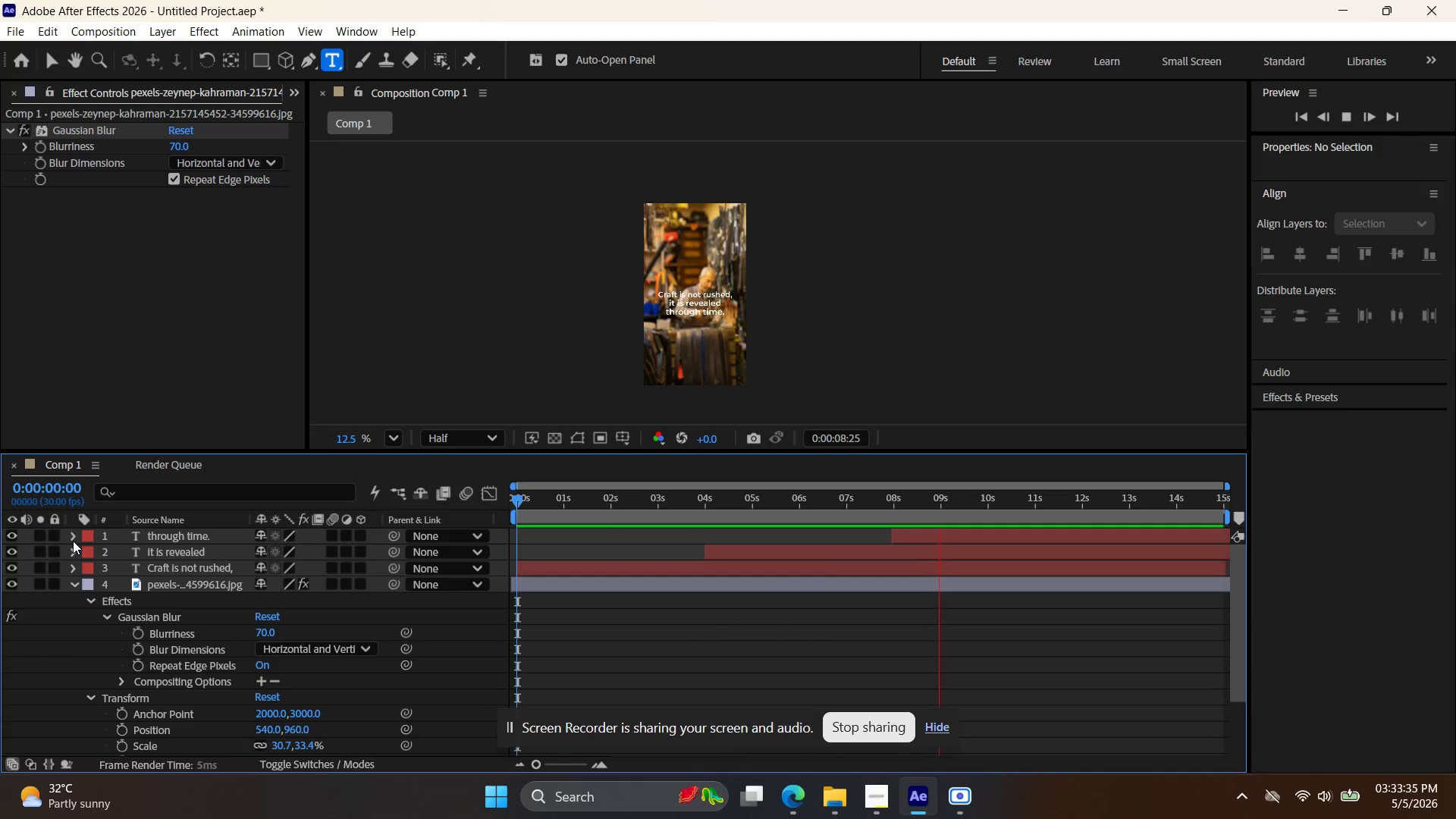 
scroll: coordinate [731, 297], scroll_direction: up, amount: 2.0
 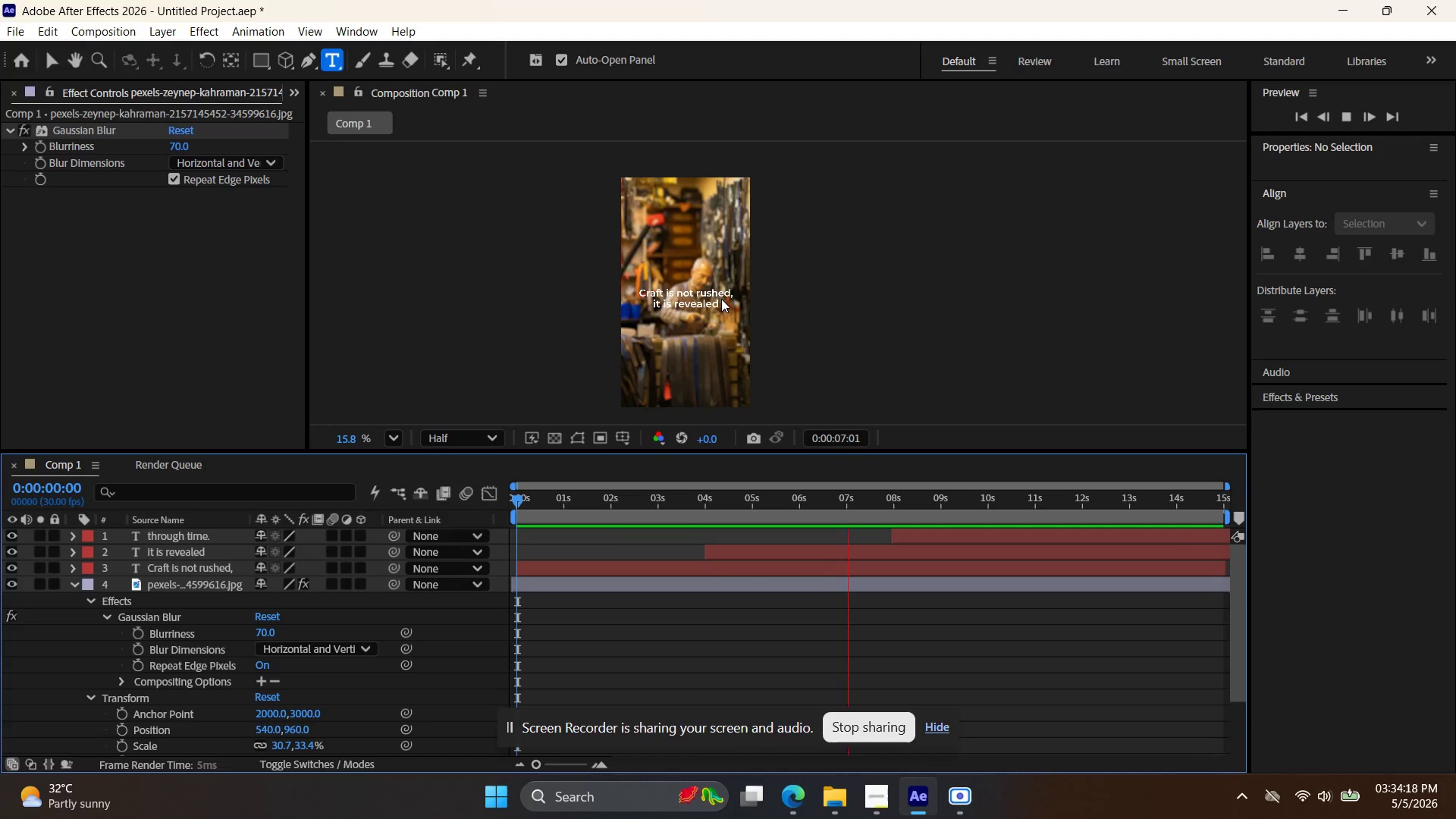 
wait(42.5)
 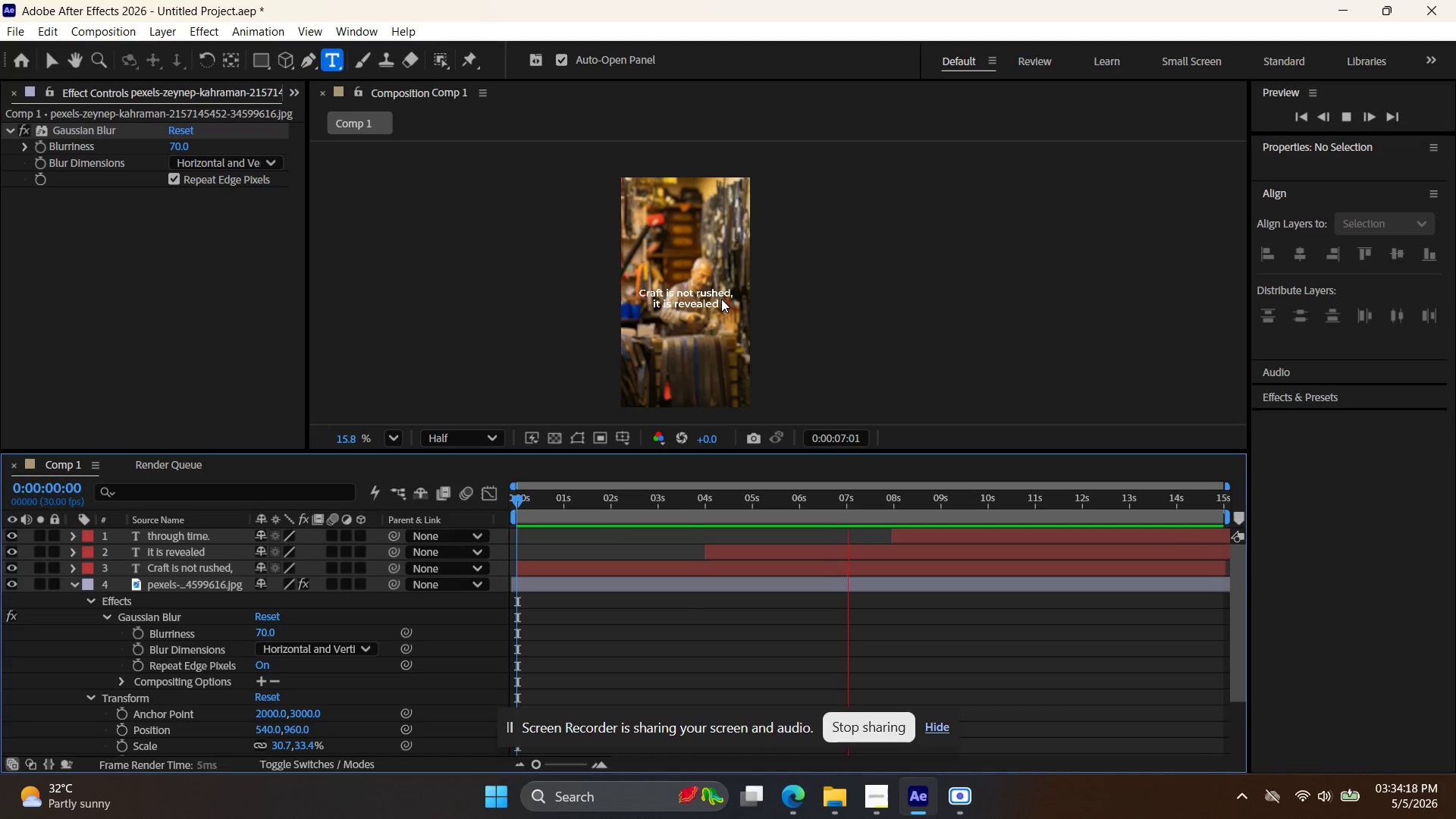 
left_click([833, 795])
 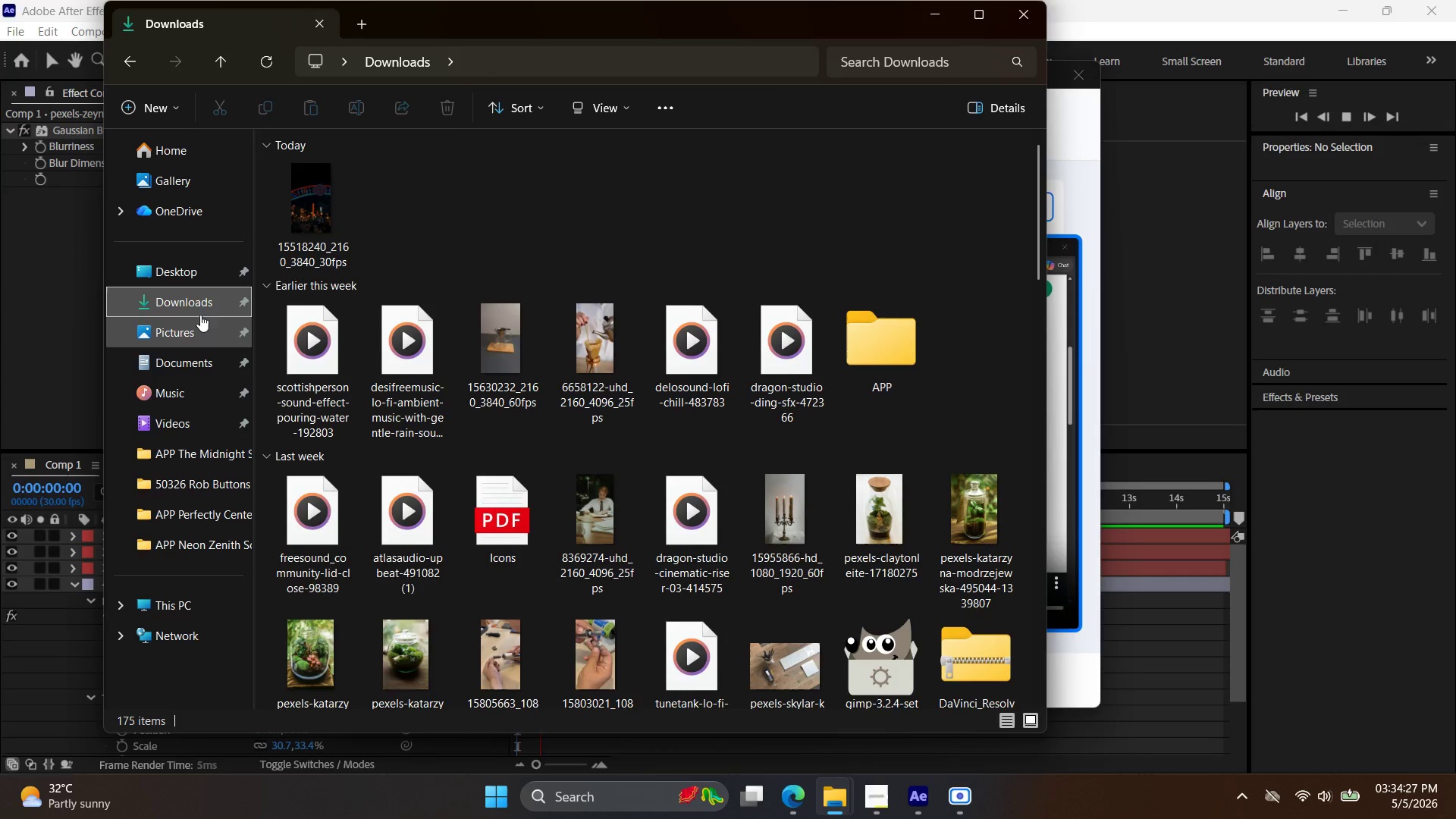 
double_click([957, 795])
 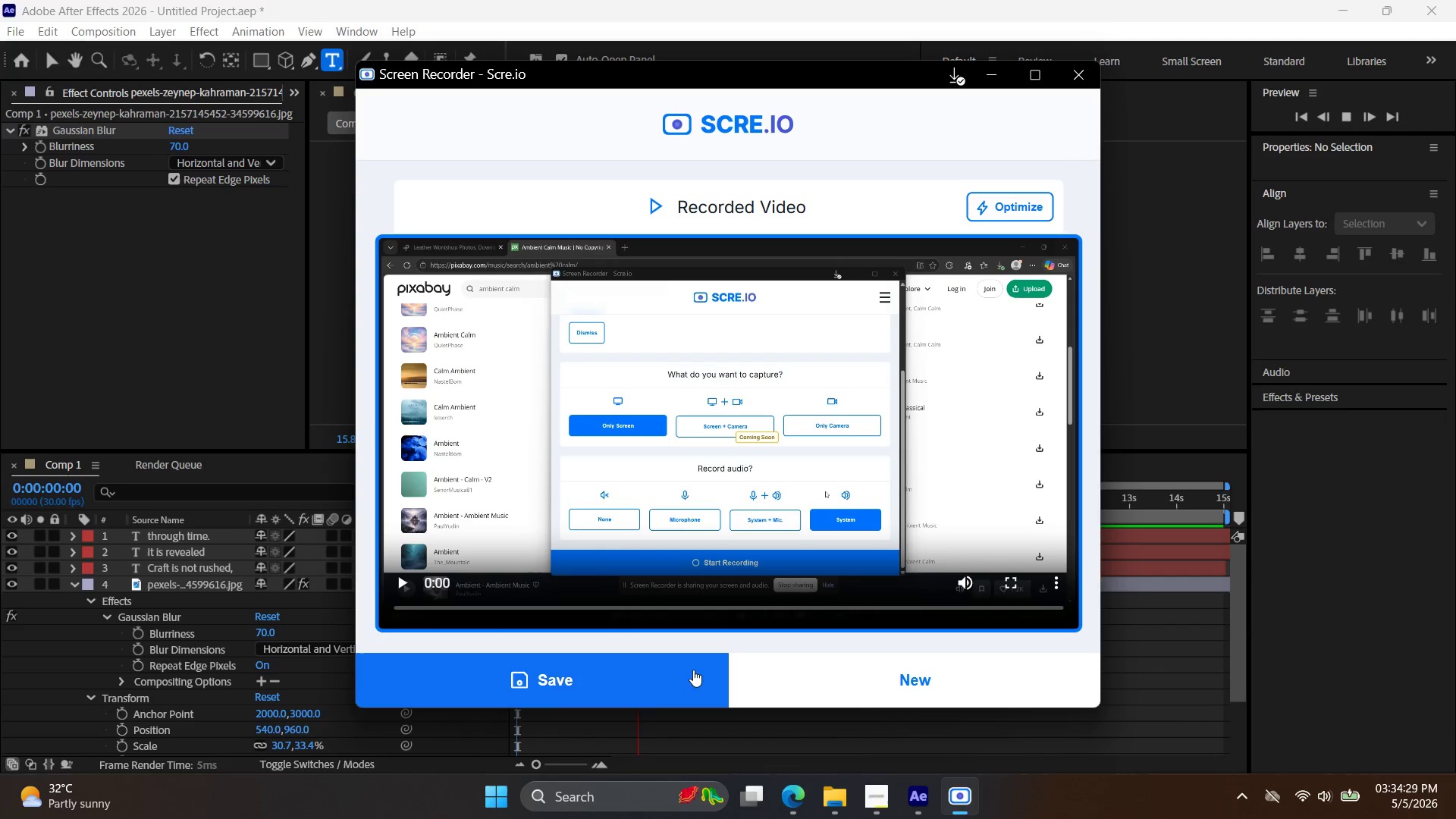 
left_click([580, 670])
 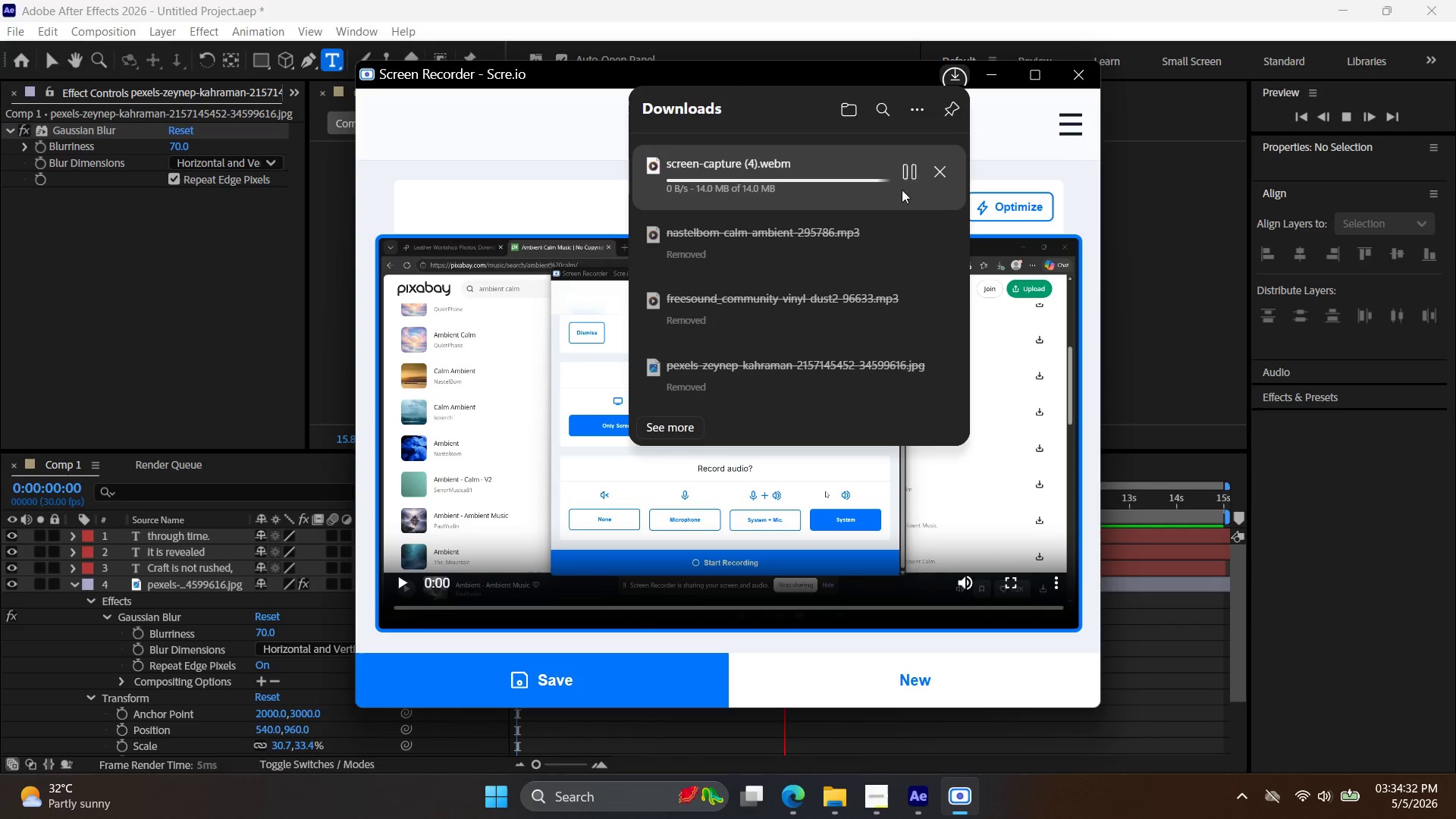 
left_click([902, 168])
 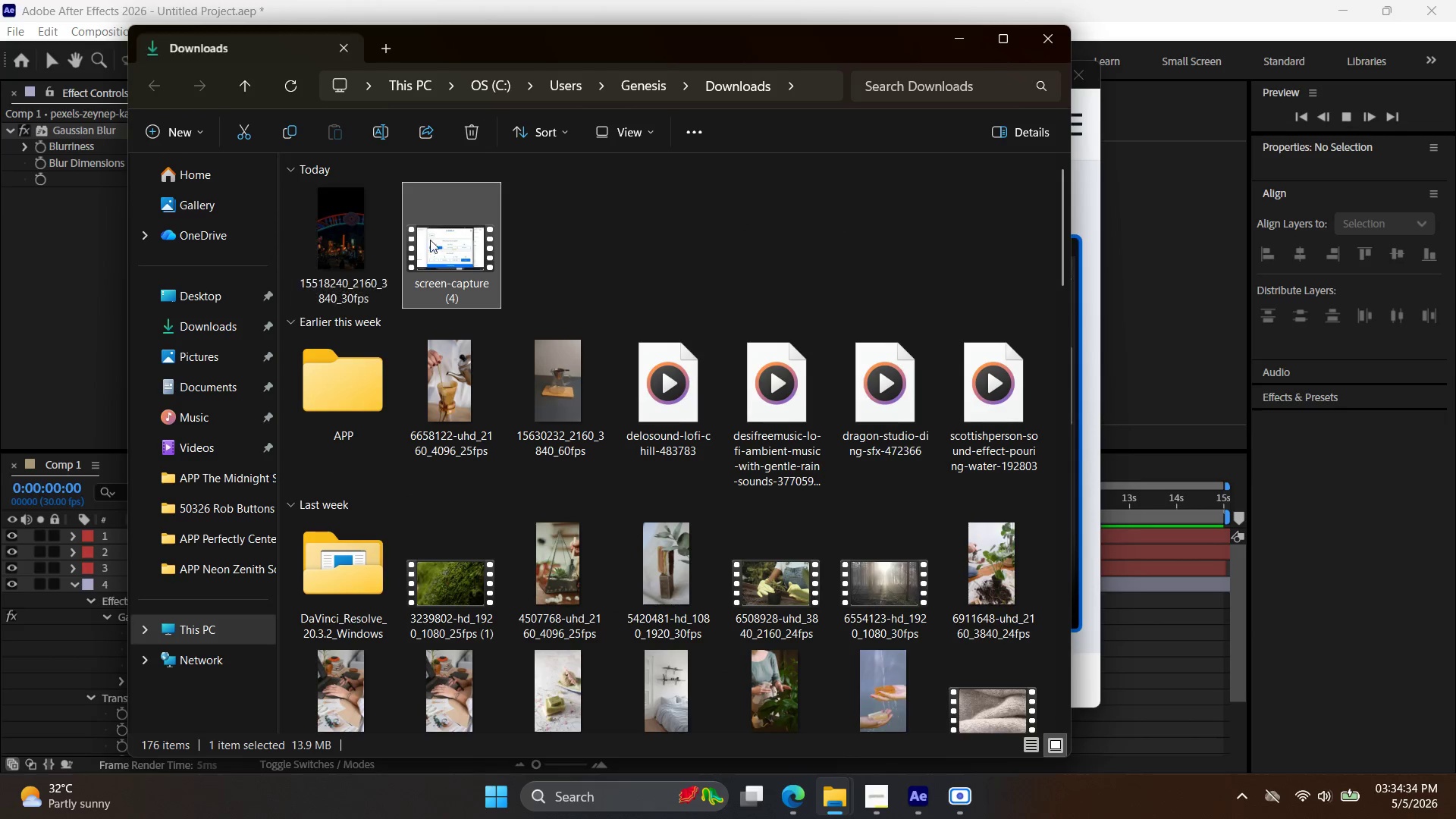 
double_click([447, 240])
 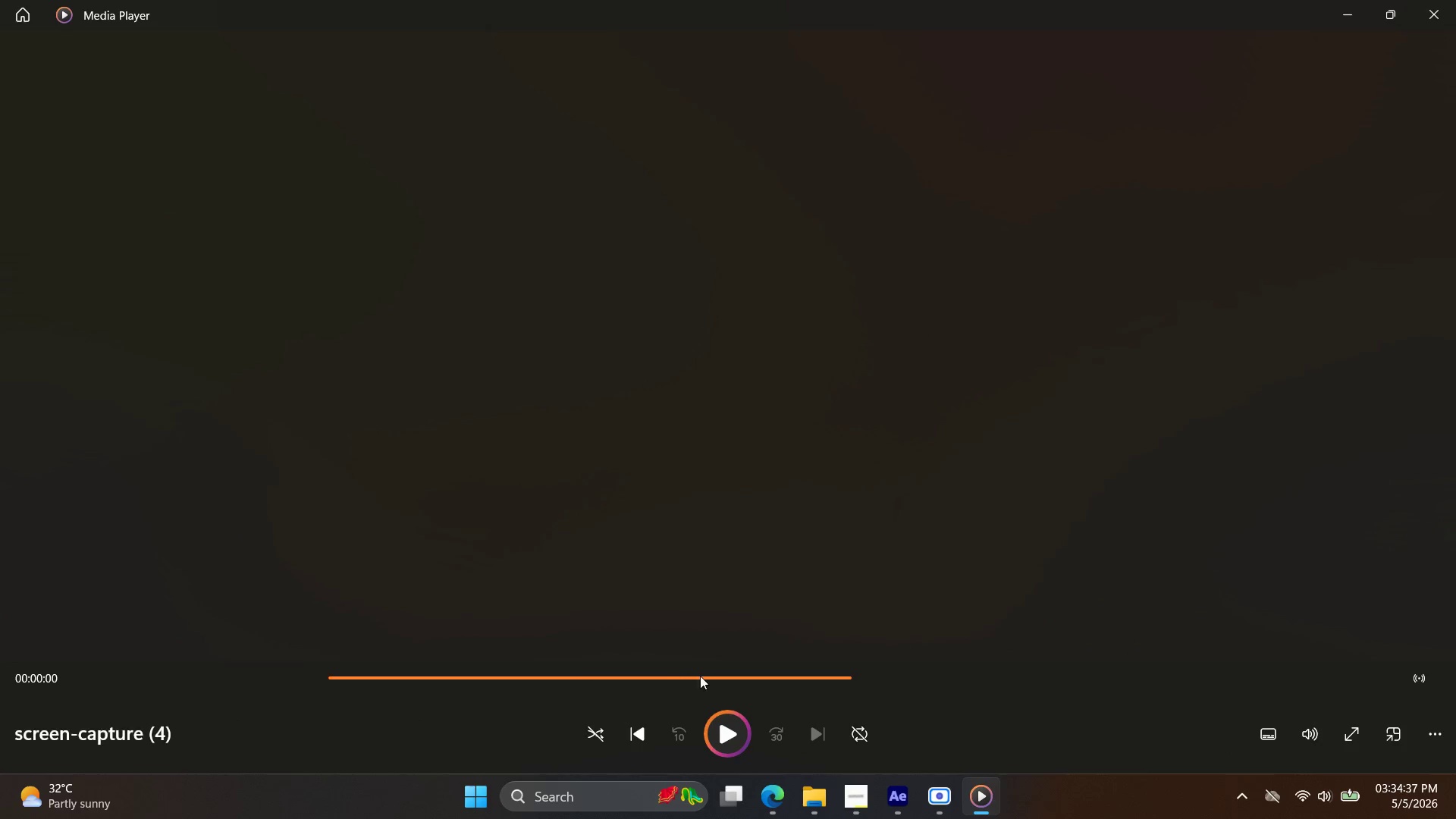 
left_click([749, 686])
 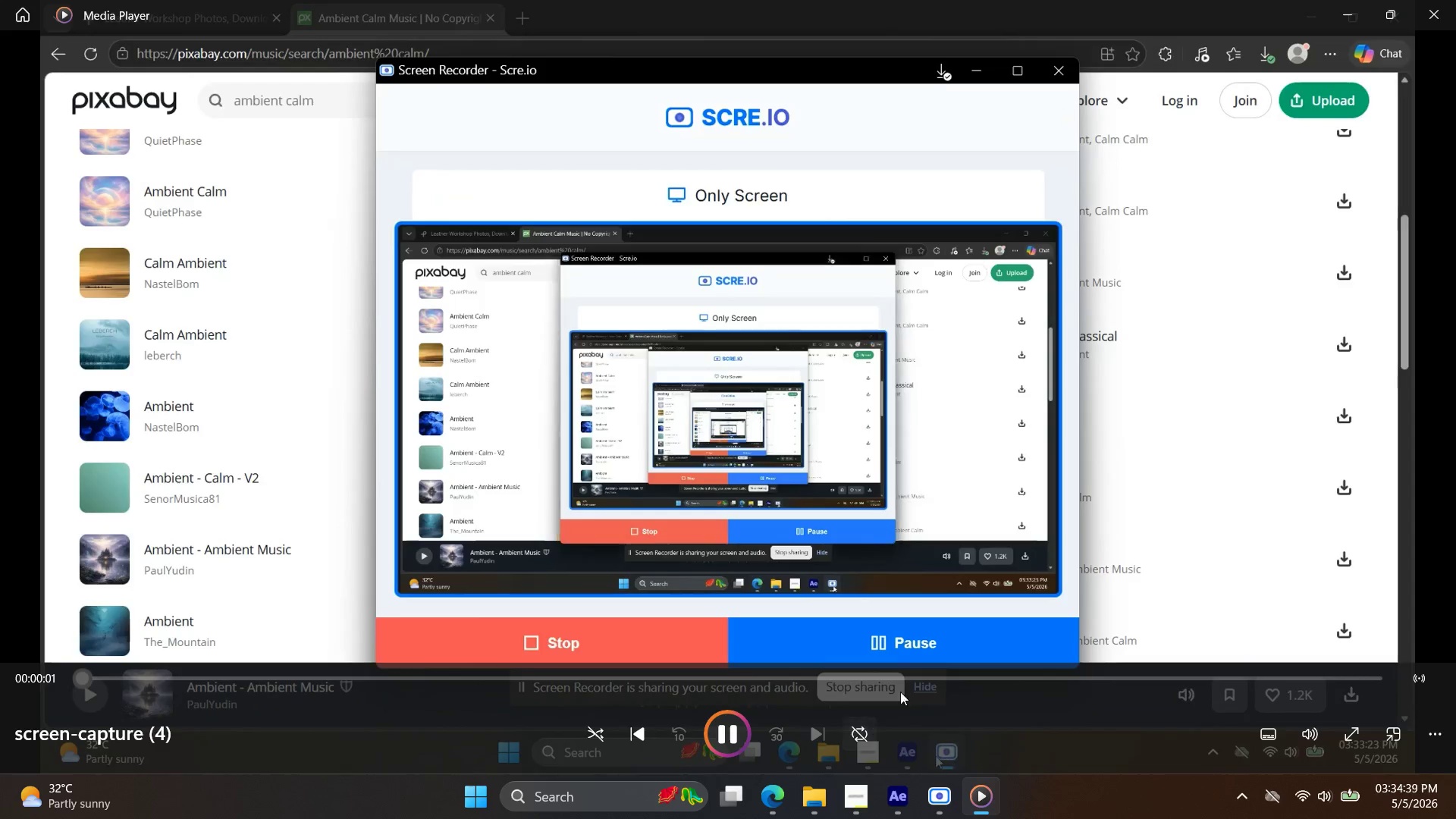 
left_click([966, 670])
 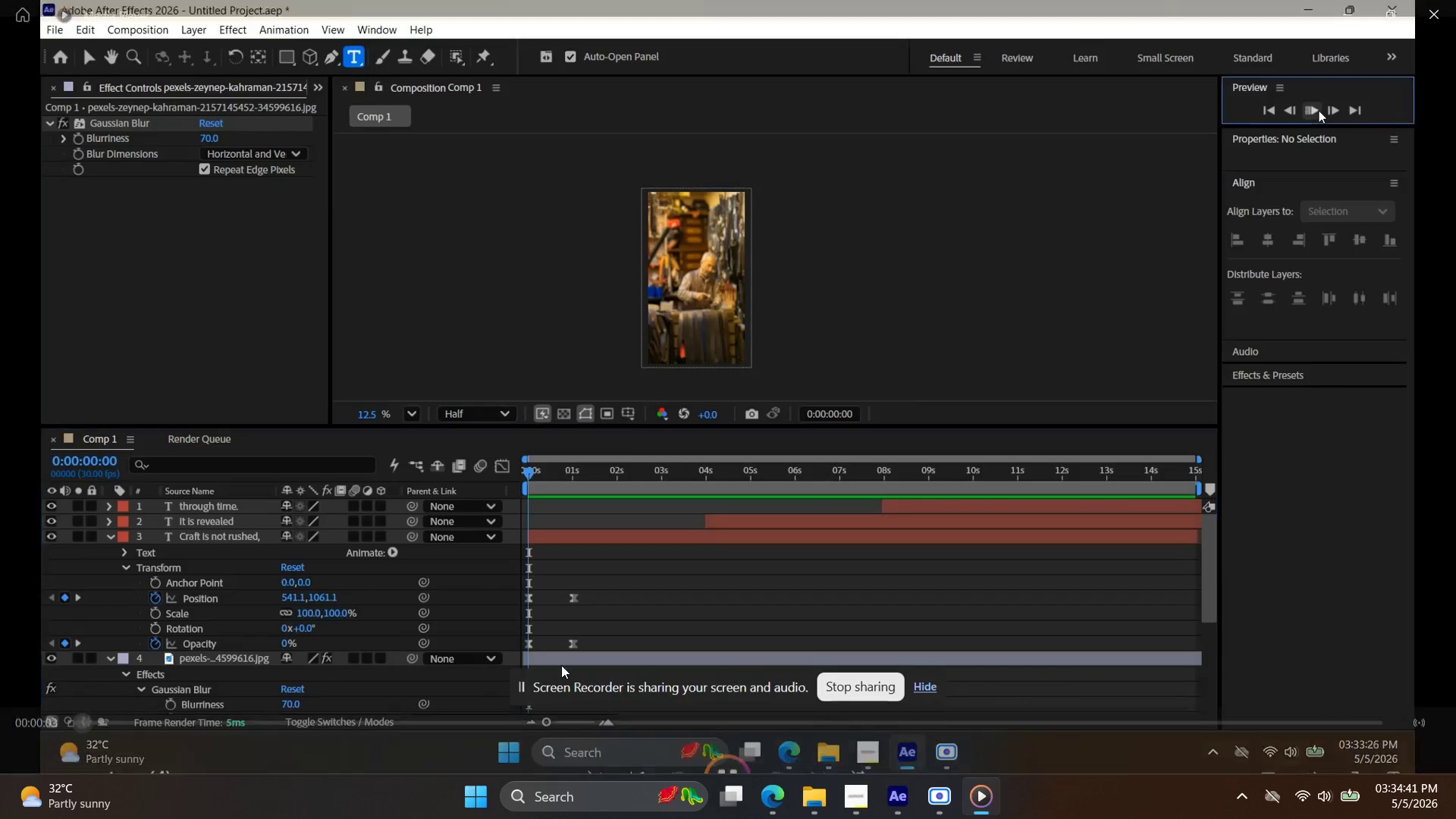 
left_click_drag(start_coordinate=[83, 681], to_coordinate=[469, 701])
 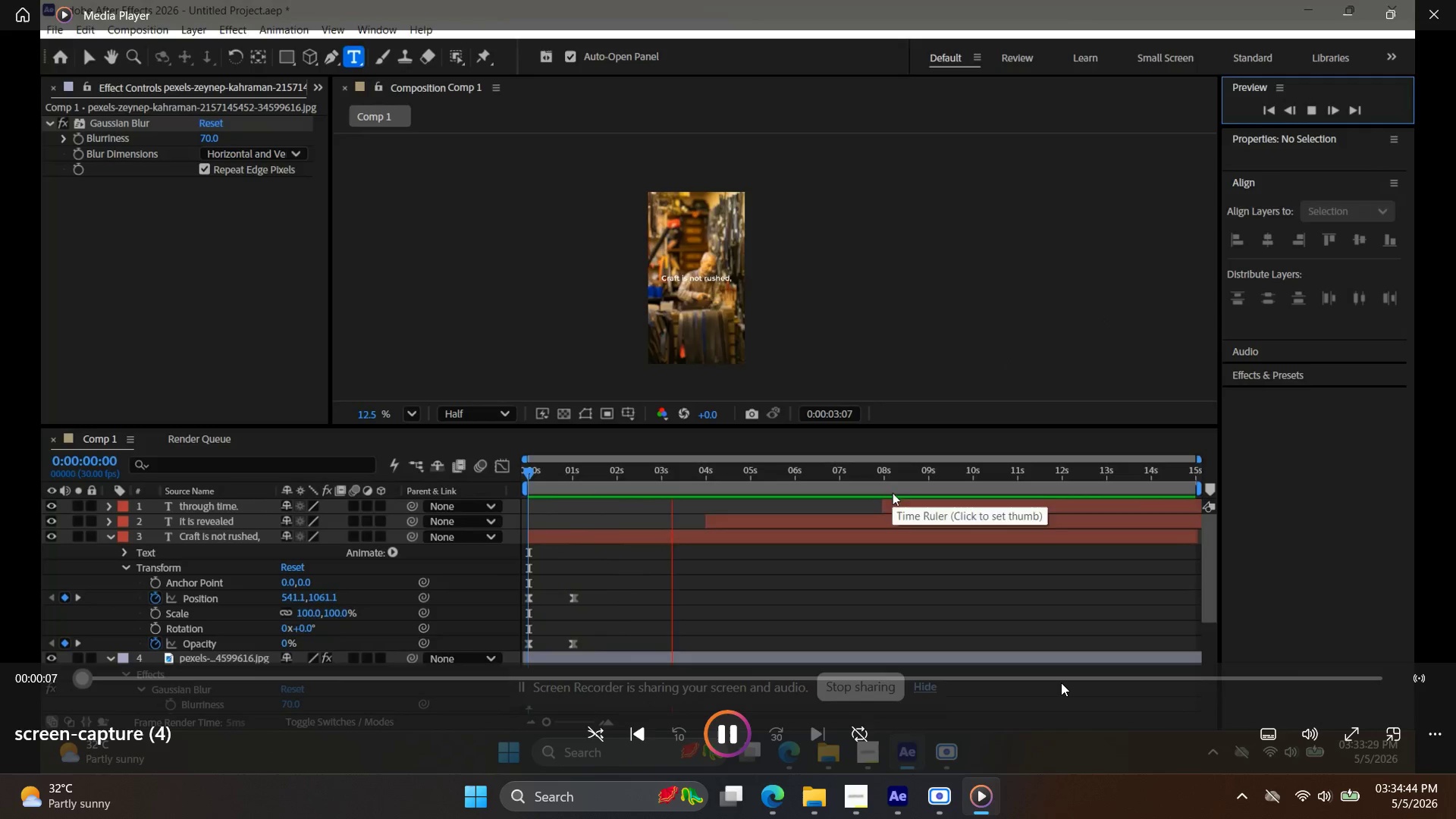 
key(Space)
 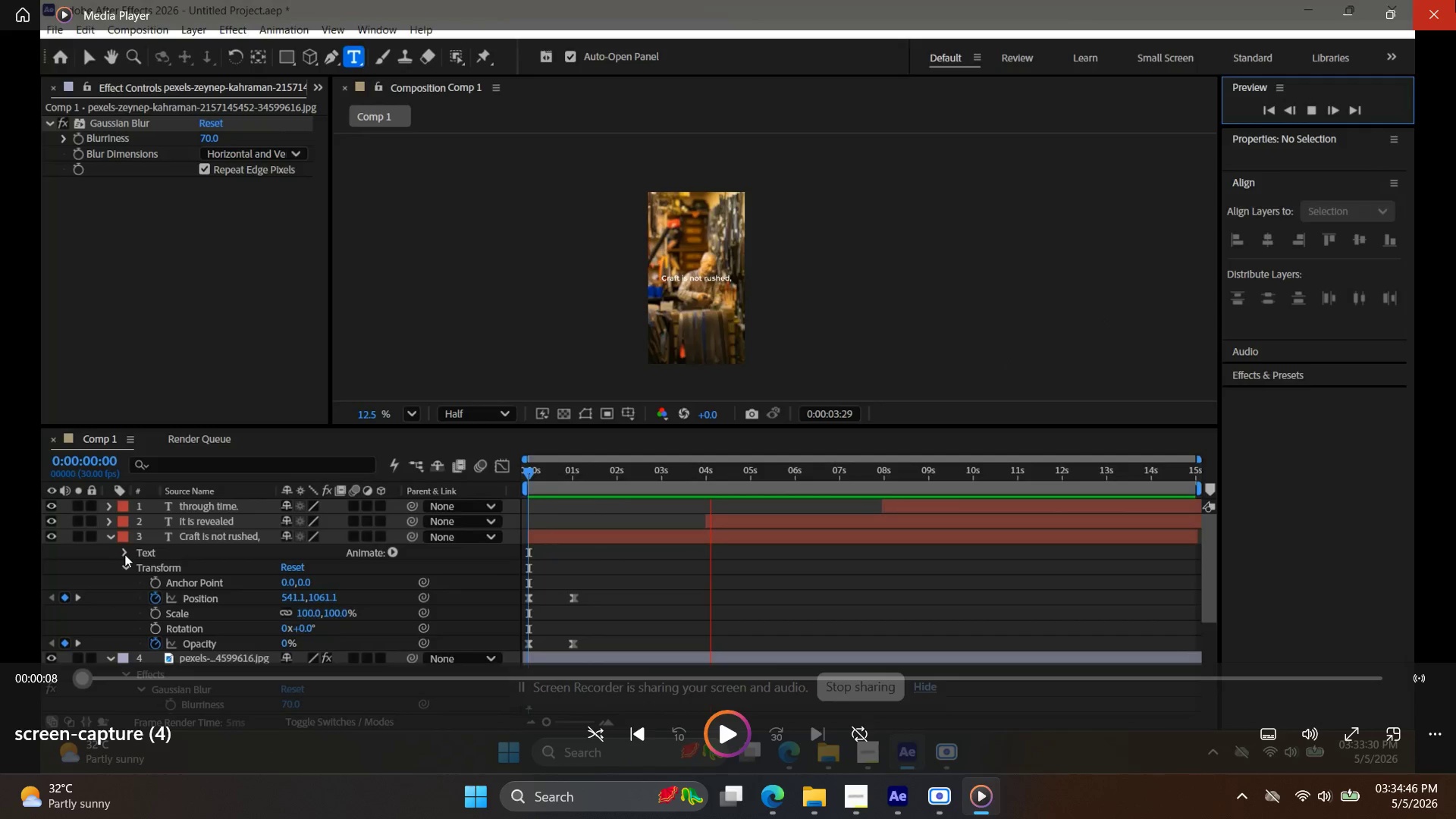 
left_click([1432, 12])
 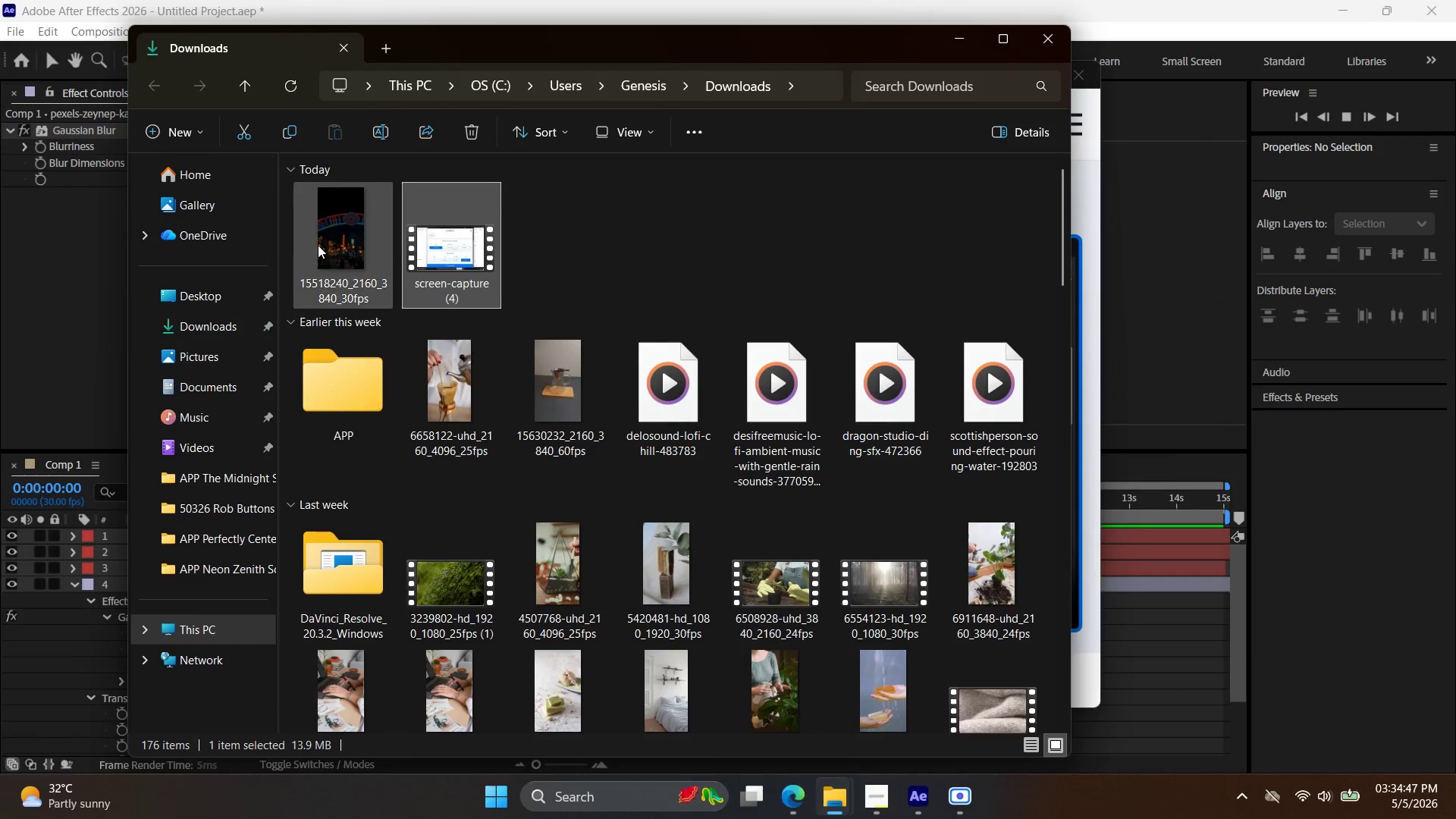 
right_click([447, 265])
 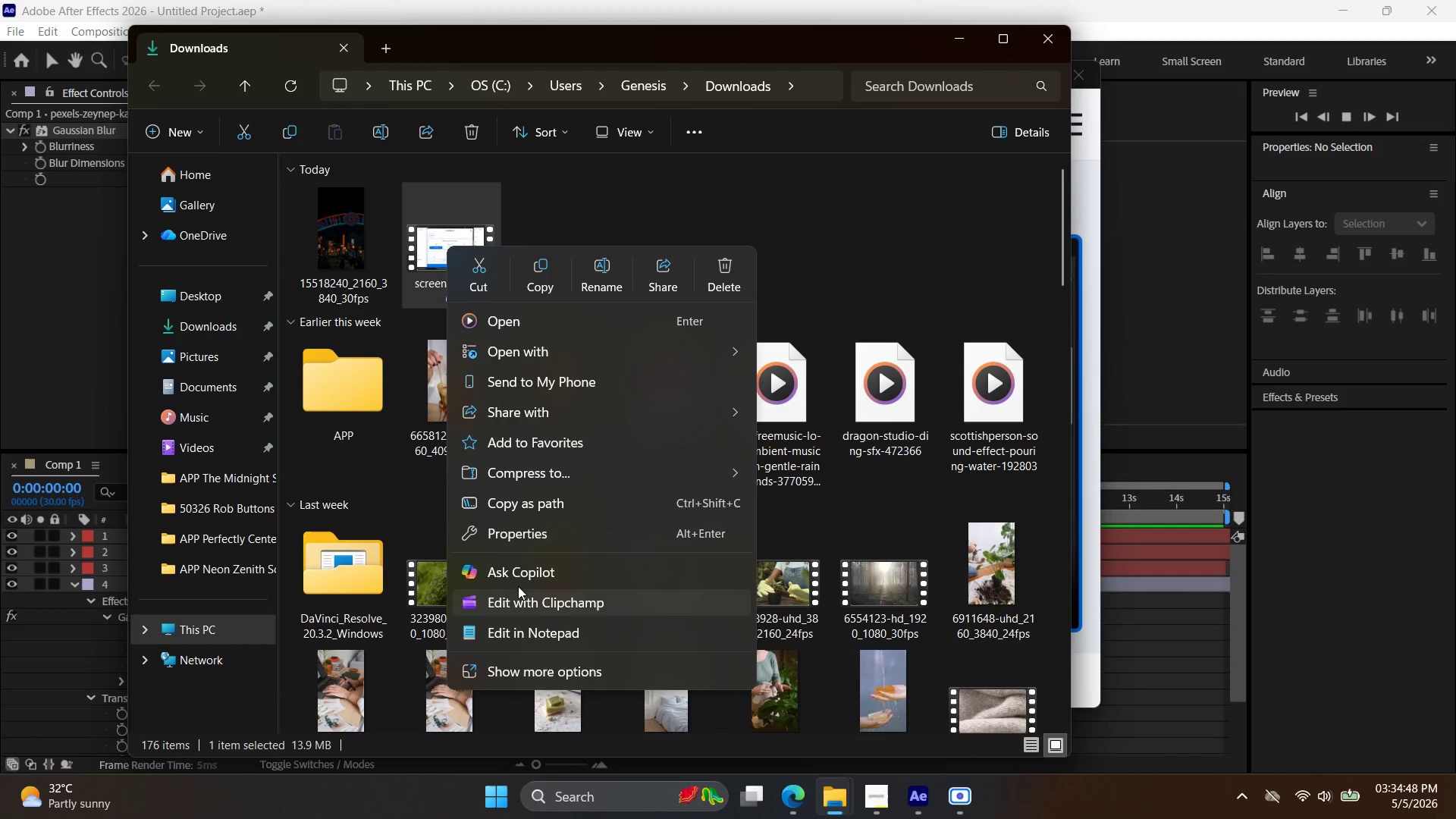 
left_click([544, 538])
 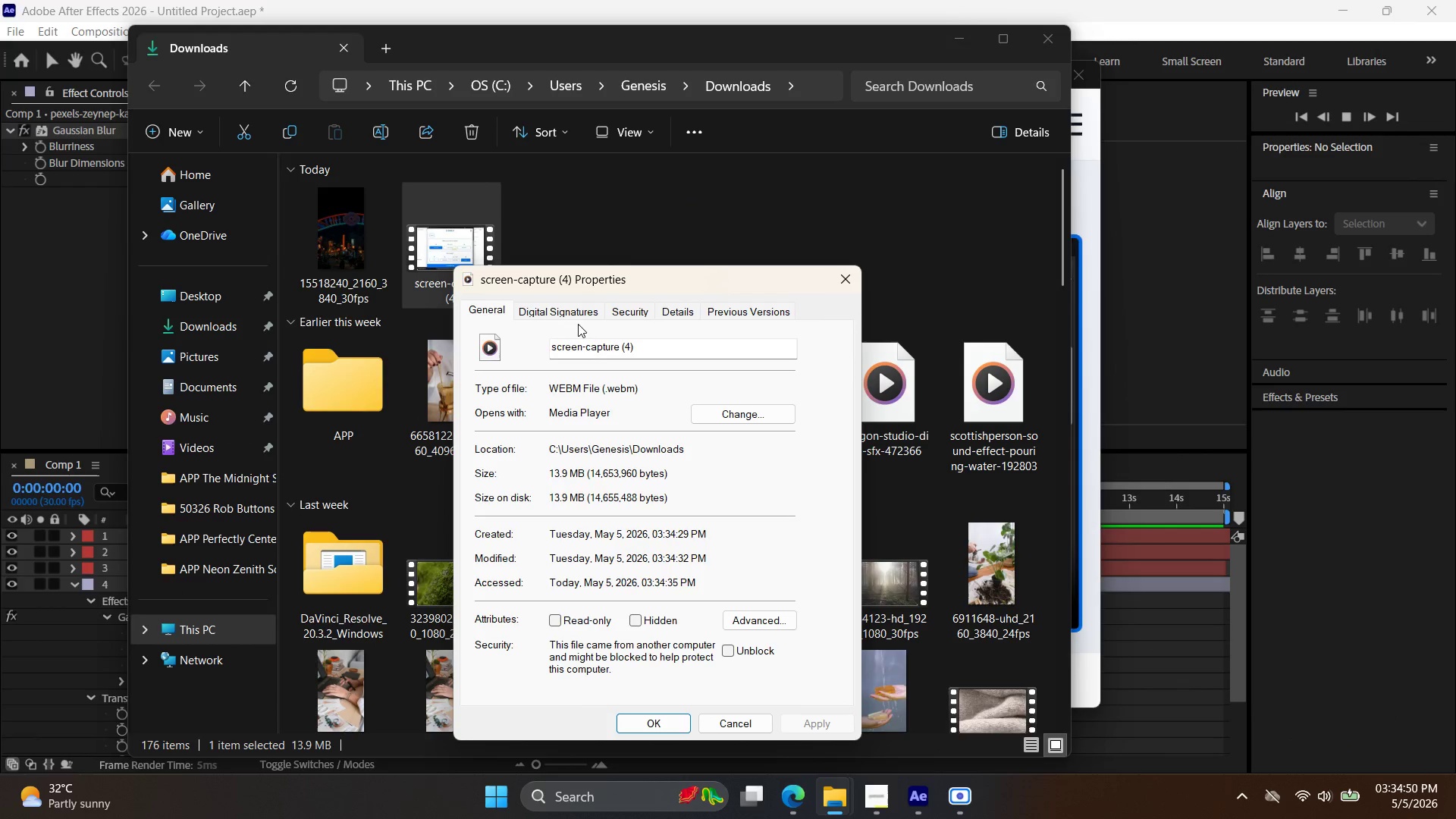 
left_click_drag(start_coordinate=[651, 310], to_coordinate=[657, 310])
 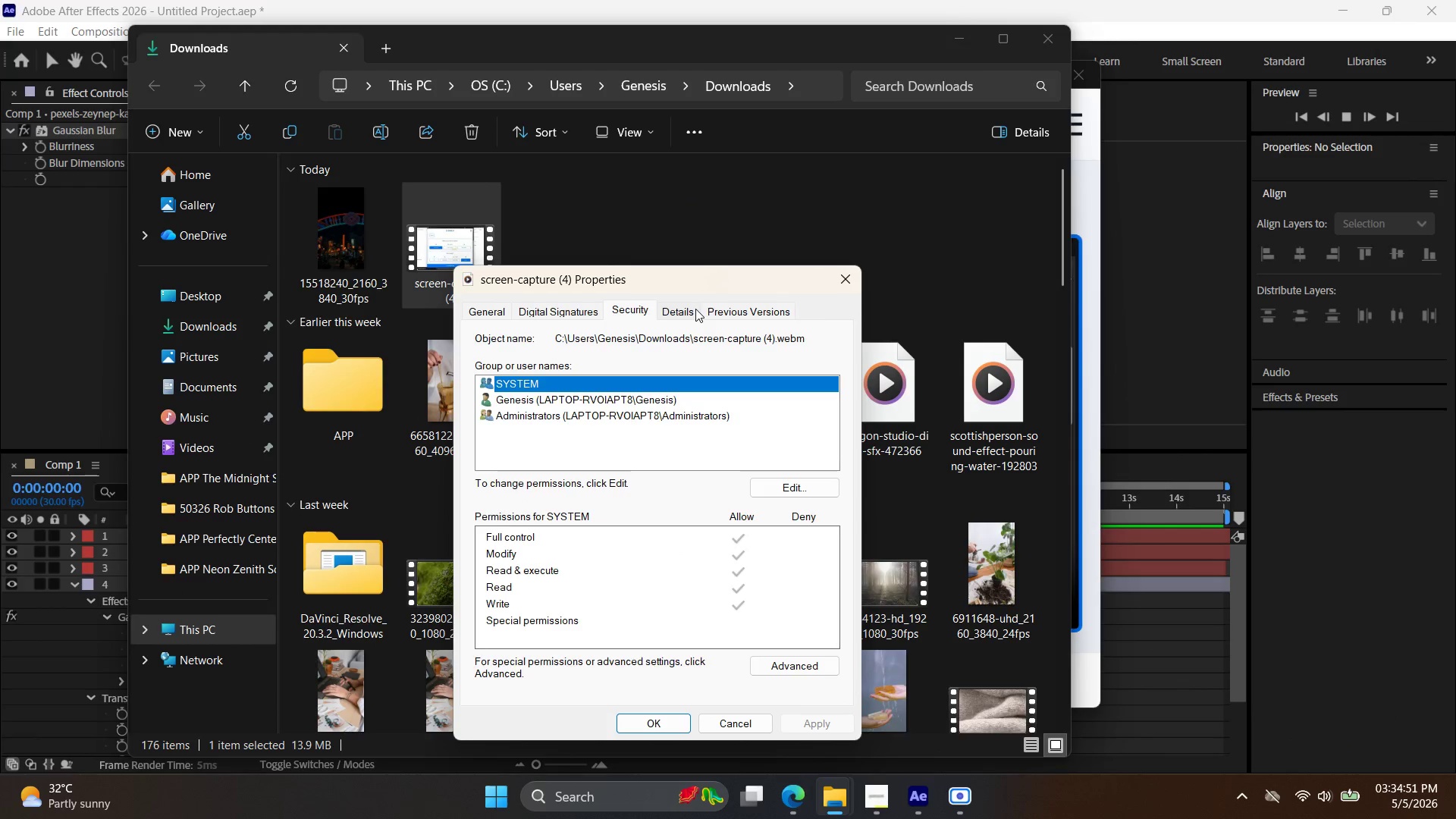 
double_click([695, 309])
 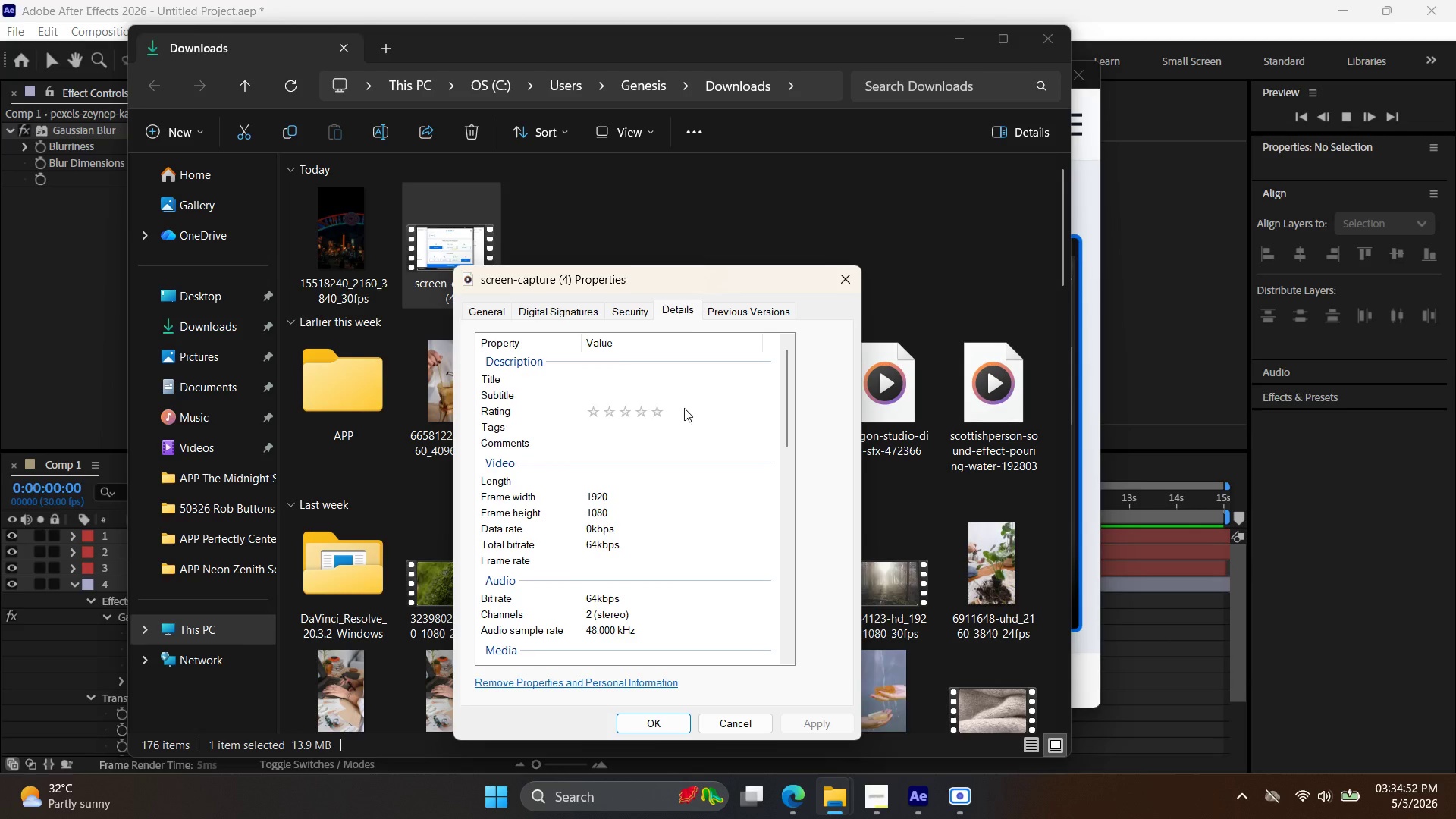 
scroll: coordinate [676, 560], scroll_direction: down, amount: 17.0
 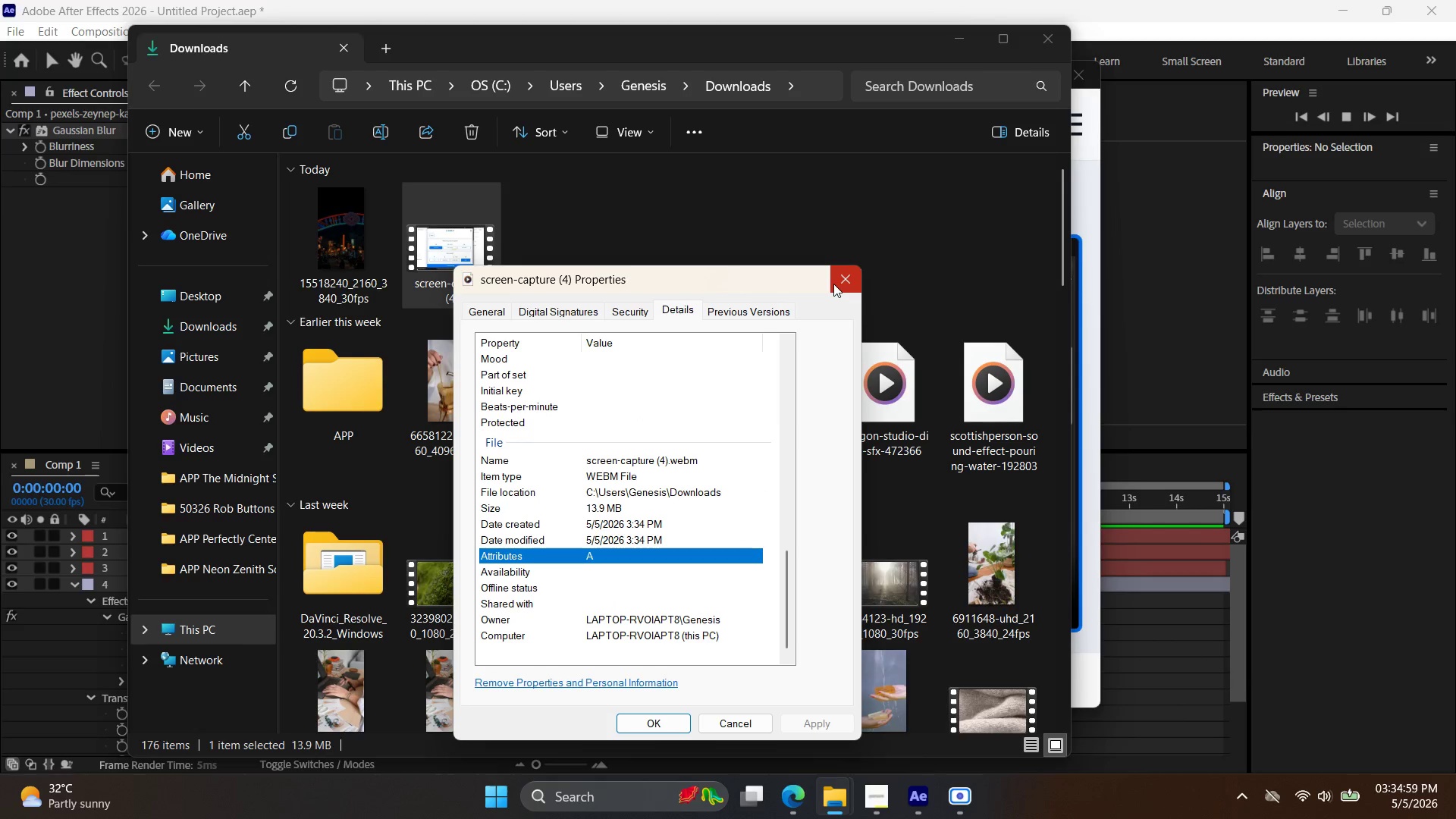 
left_click([833, 284])
 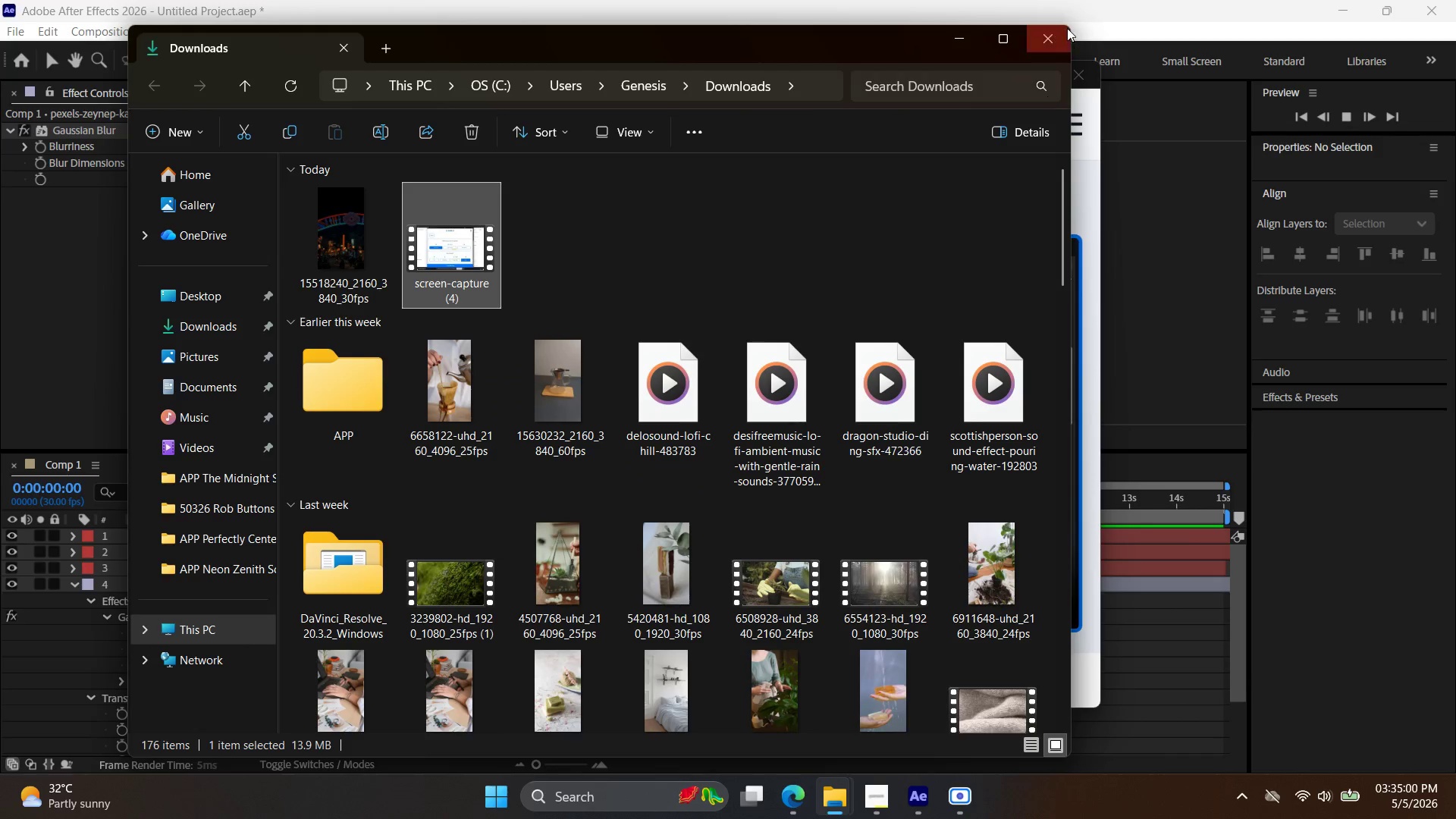 
left_click([1053, 33])
 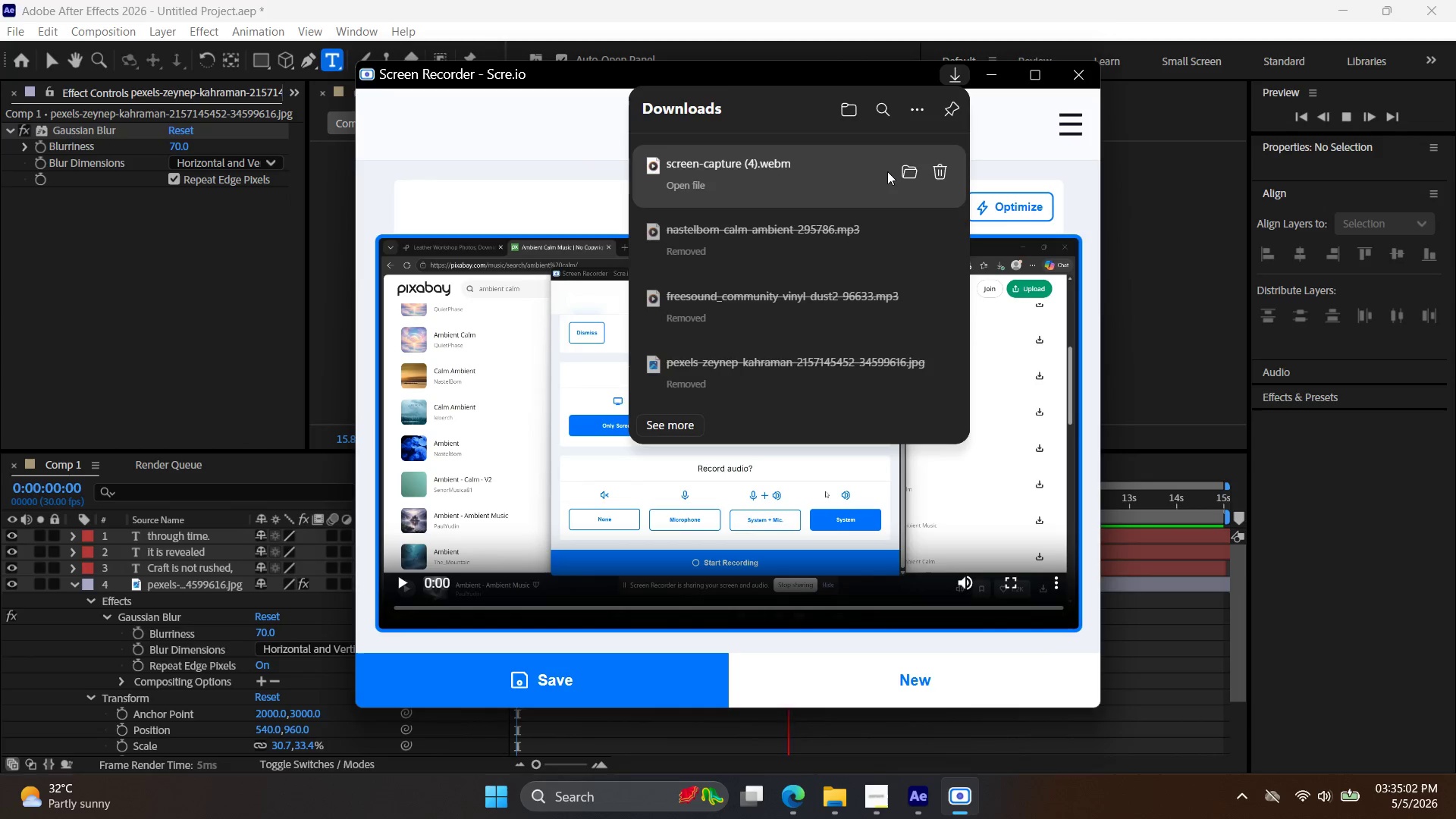 
left_click([907, 168])
 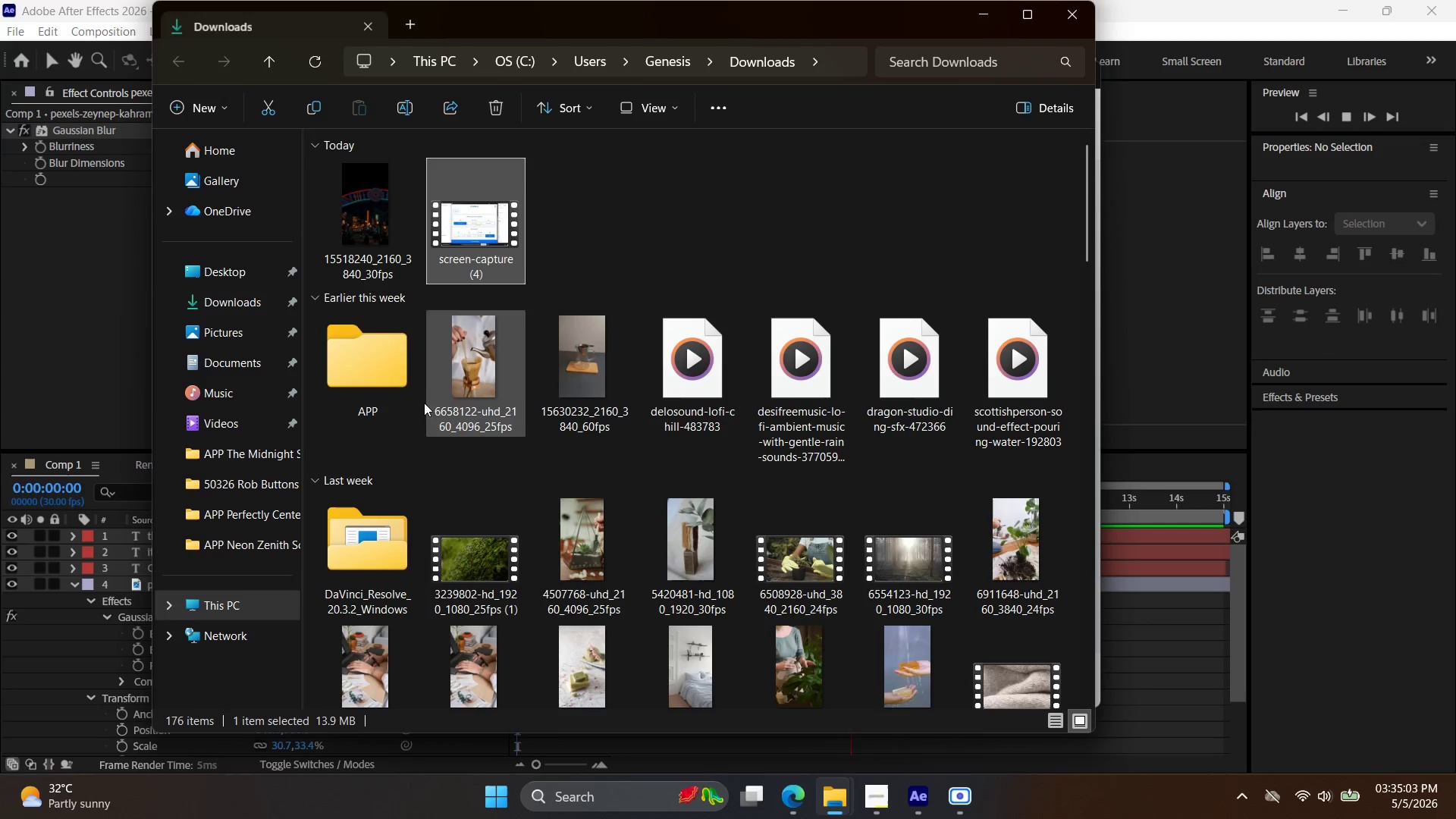 
key(Control+C)
 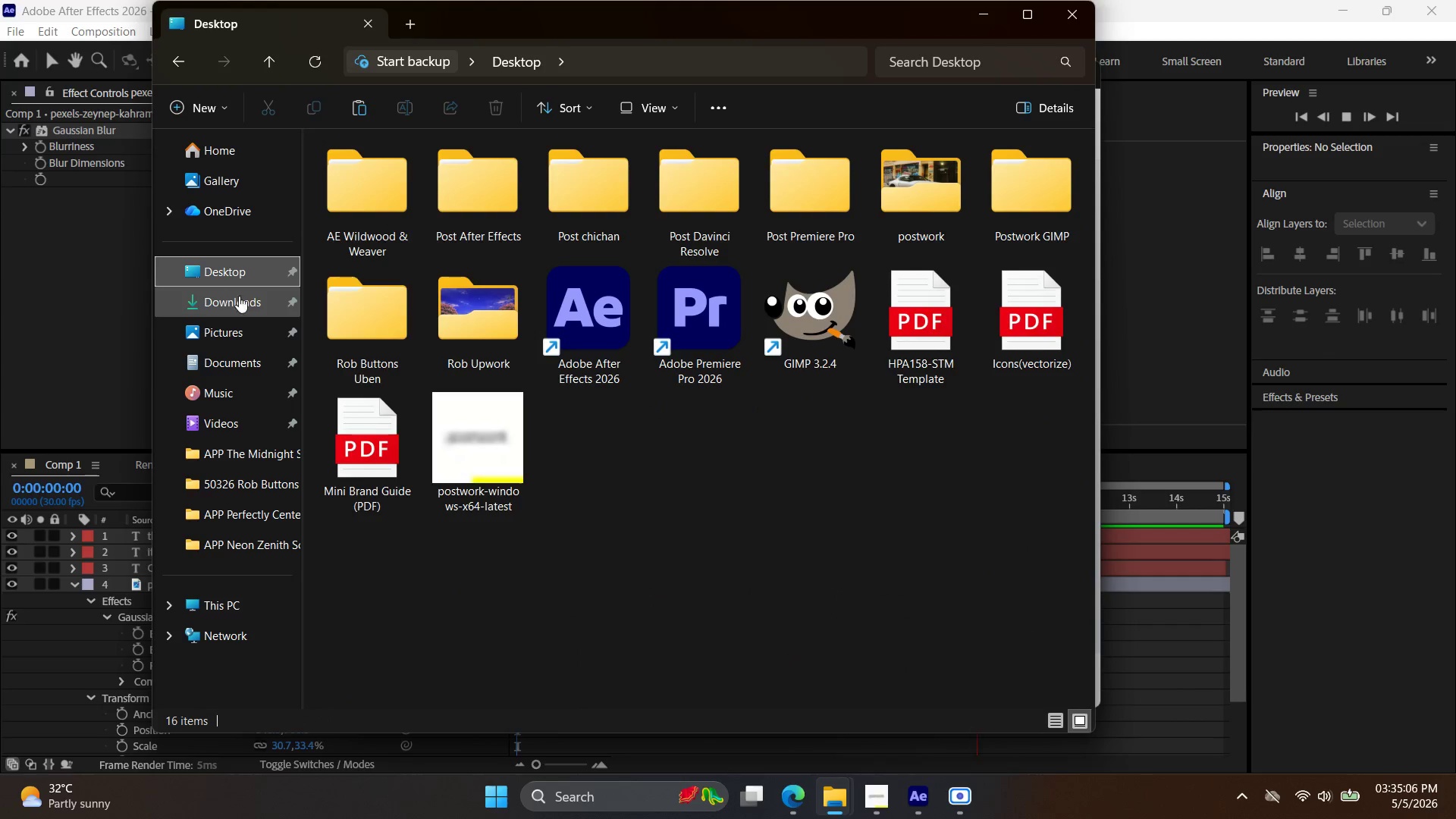 
double_click([385, 195])
 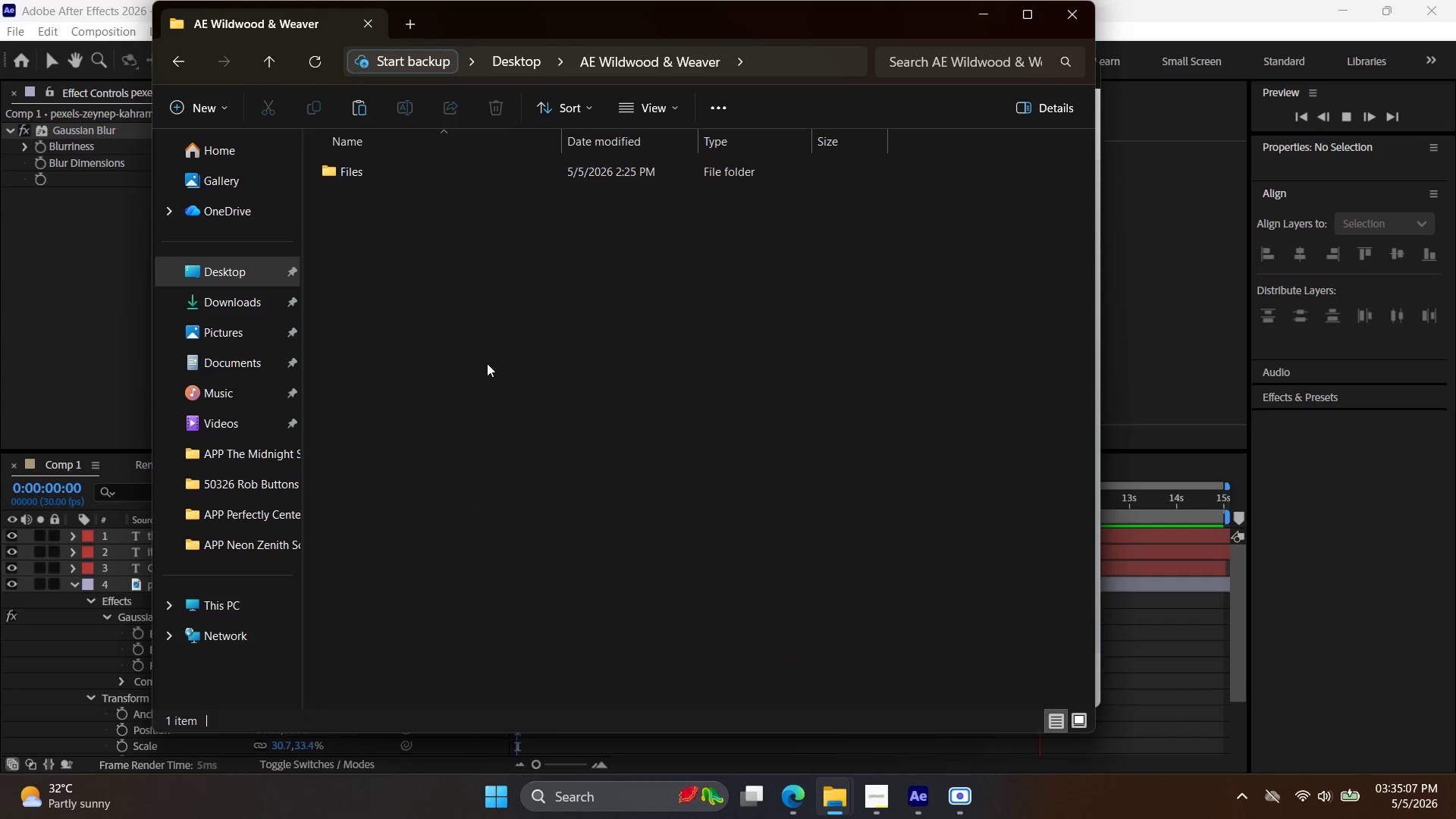 
key(Control+V)
 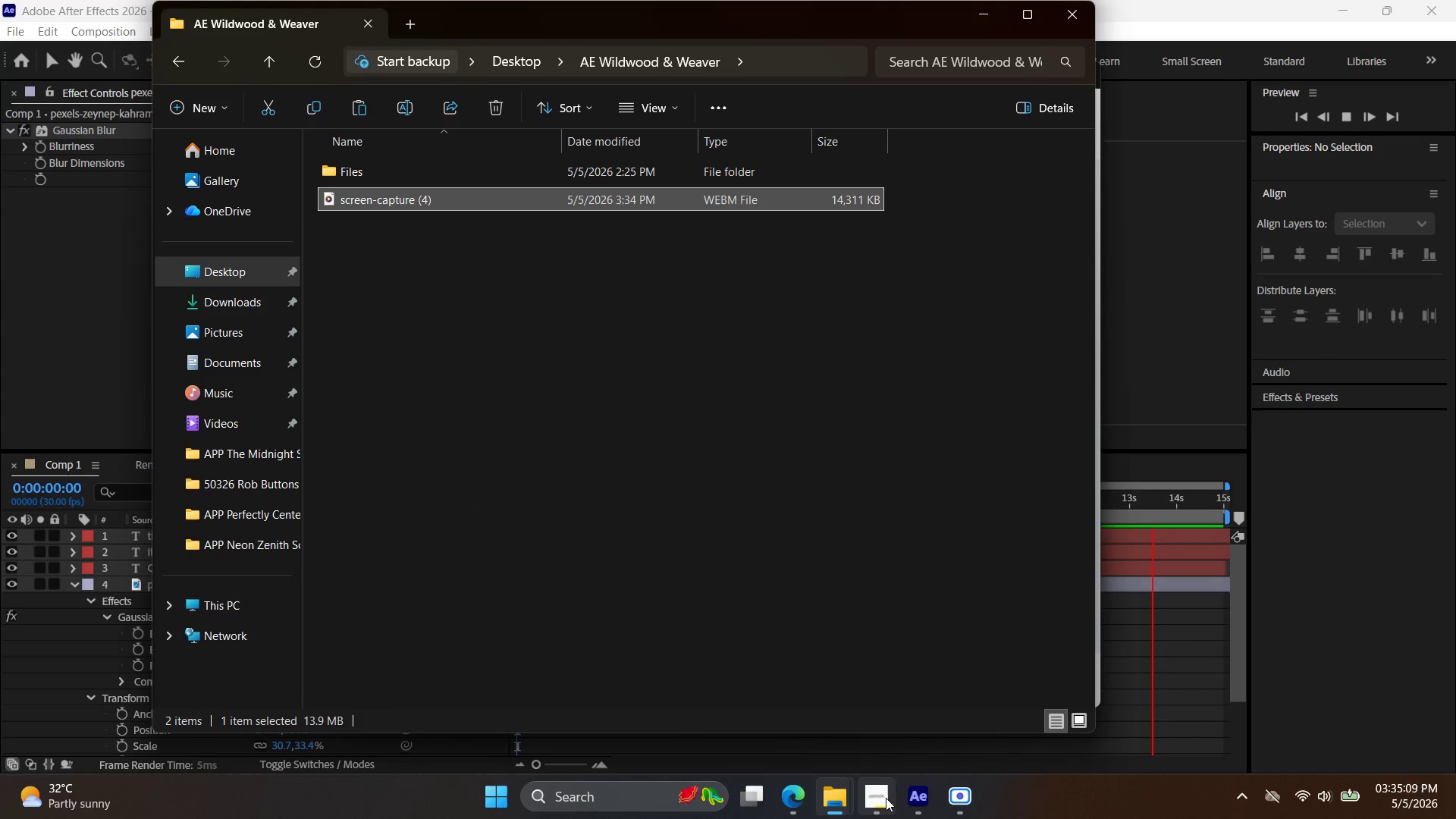 
left_click([1112, 573])
 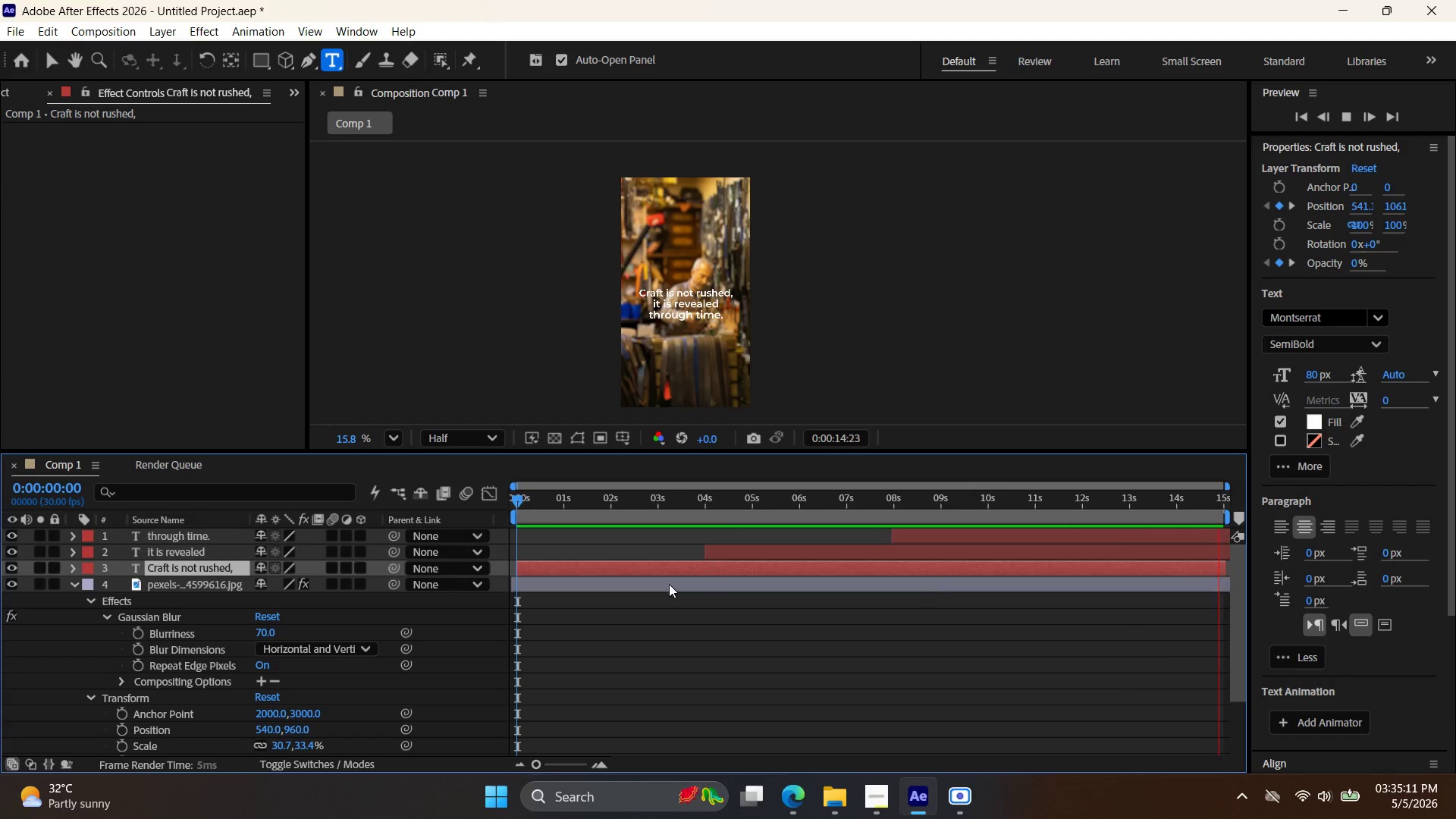 
key(Space)
 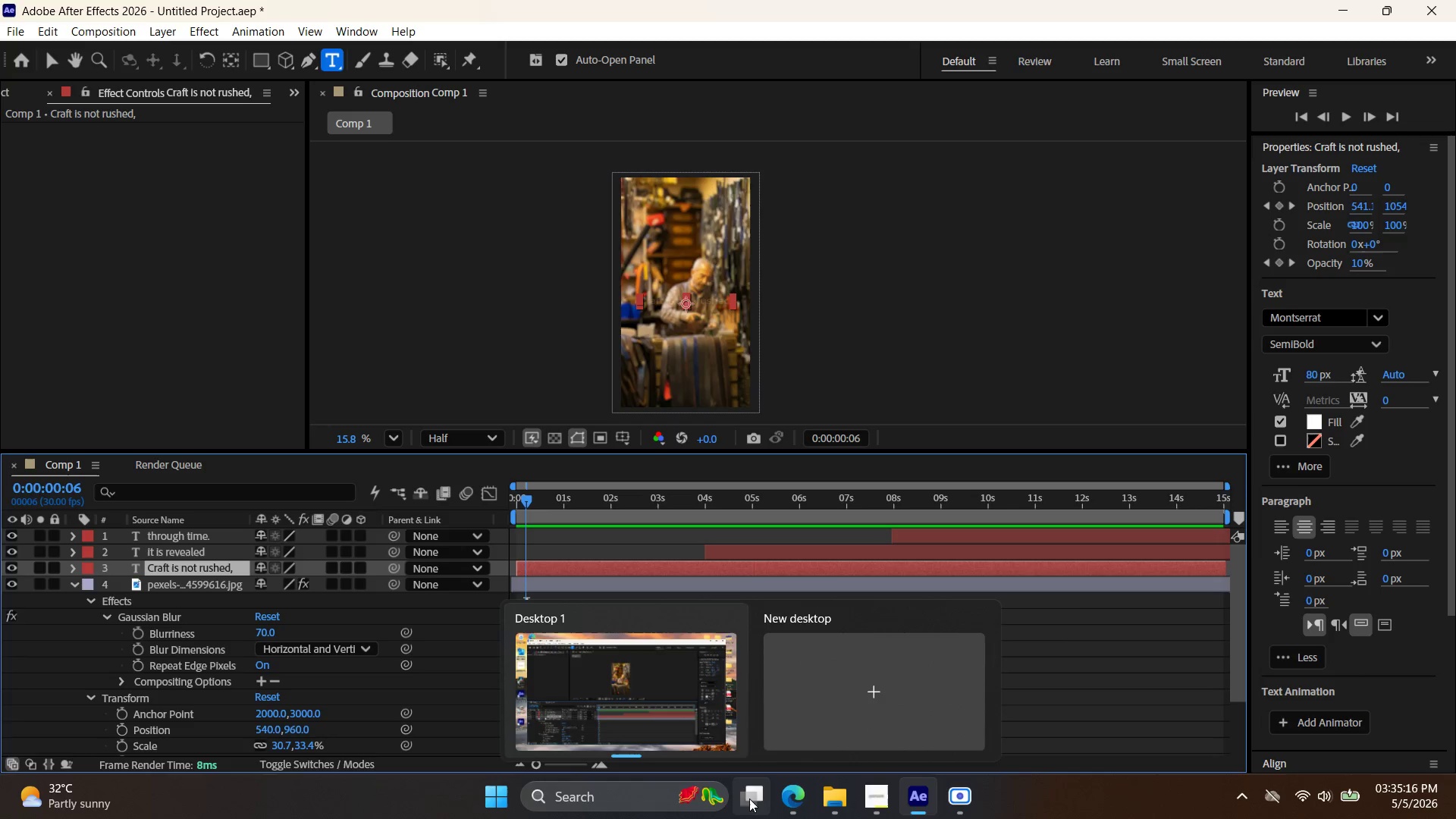 
wait(5.95)
 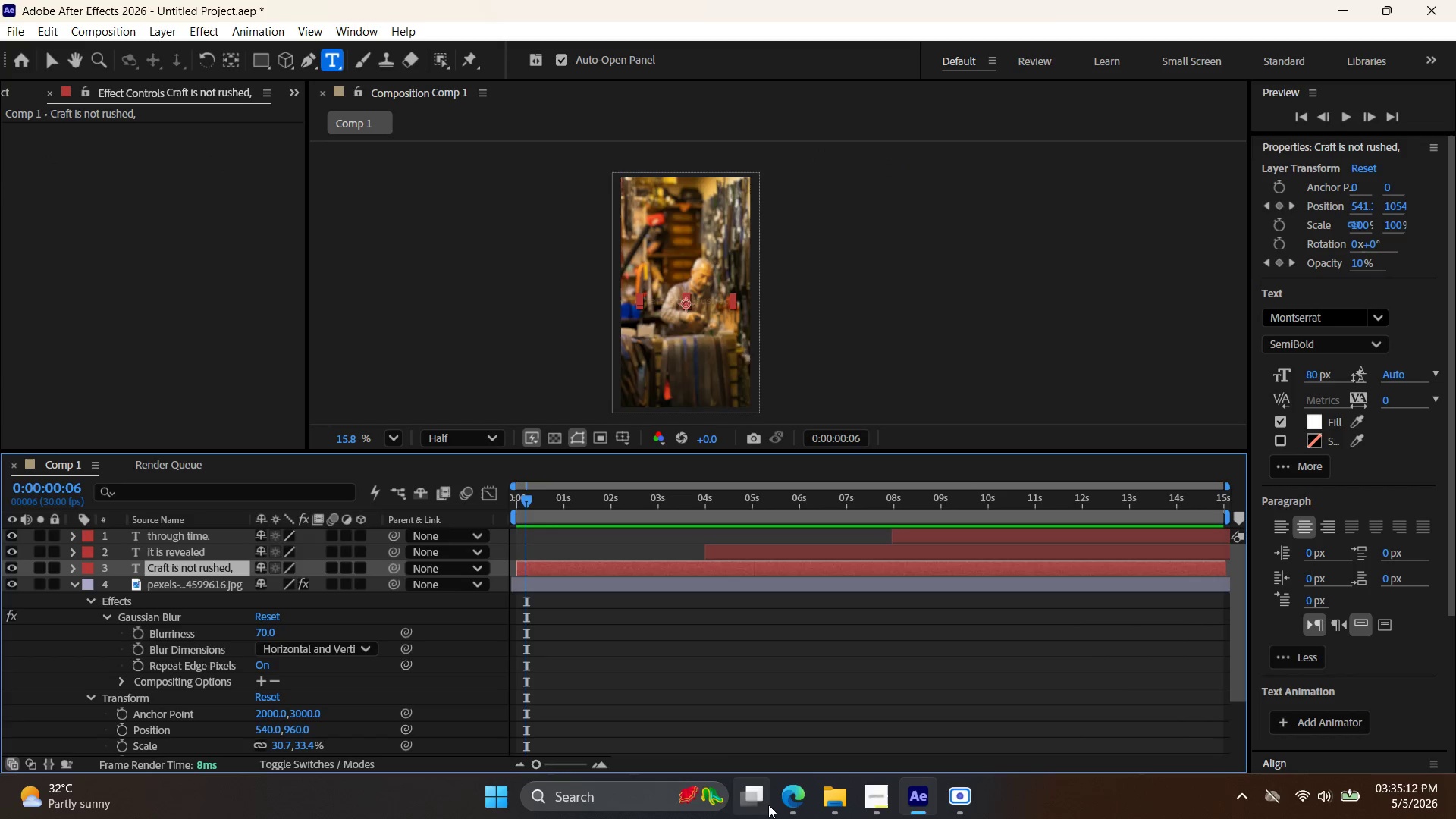 
left_click([862, 787])